 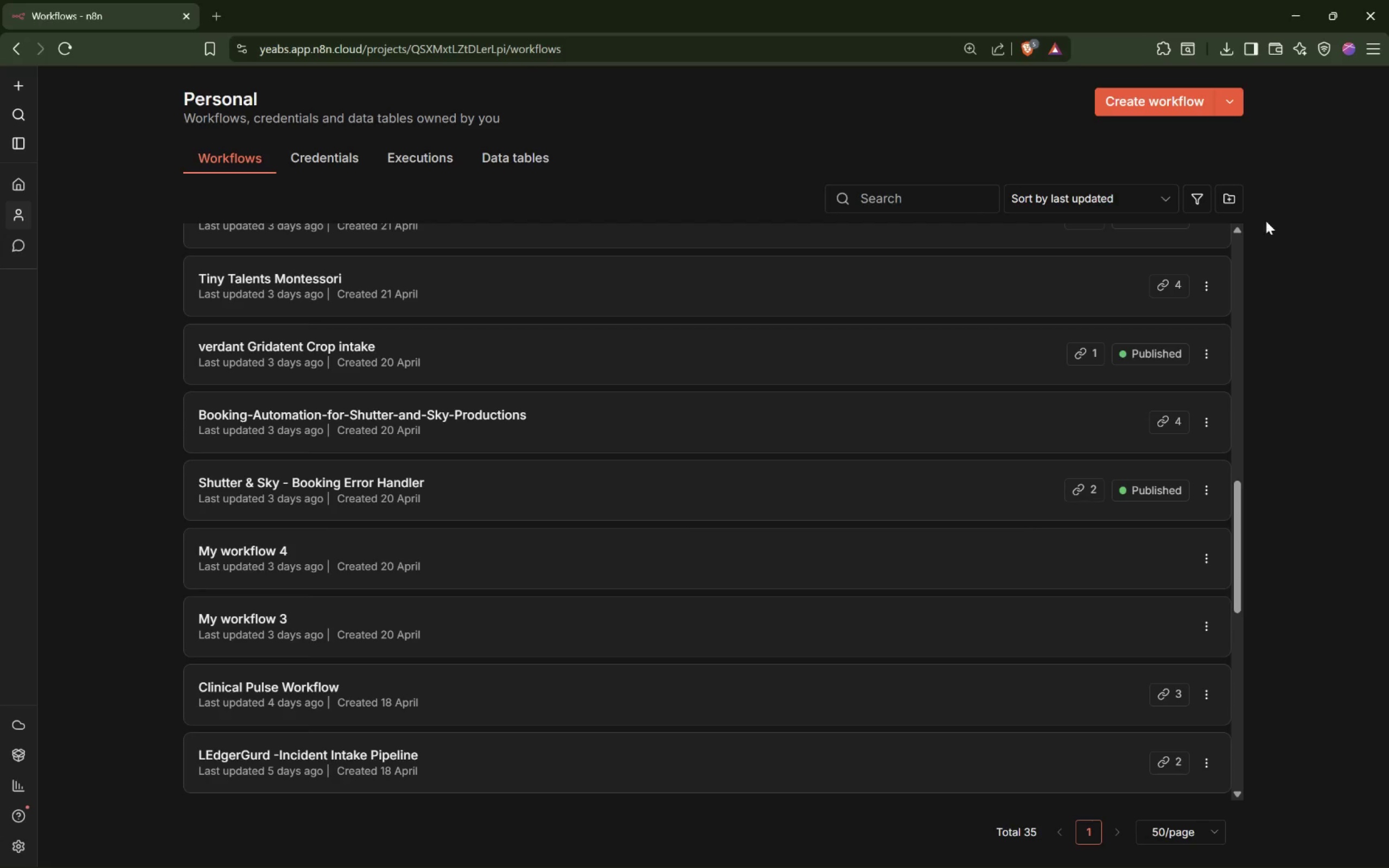 
left_click([1150, 109])
 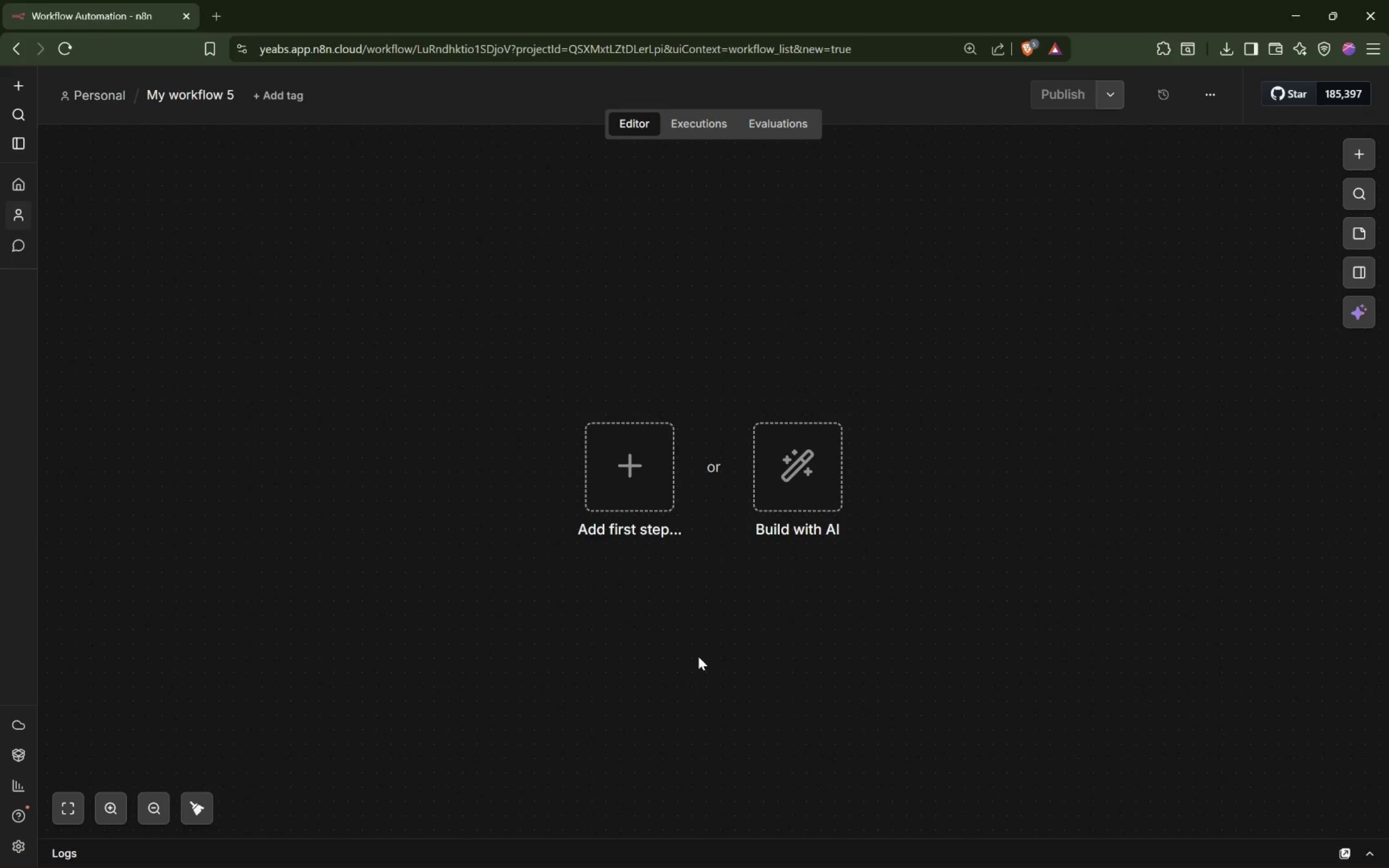 
wait(50.65)
 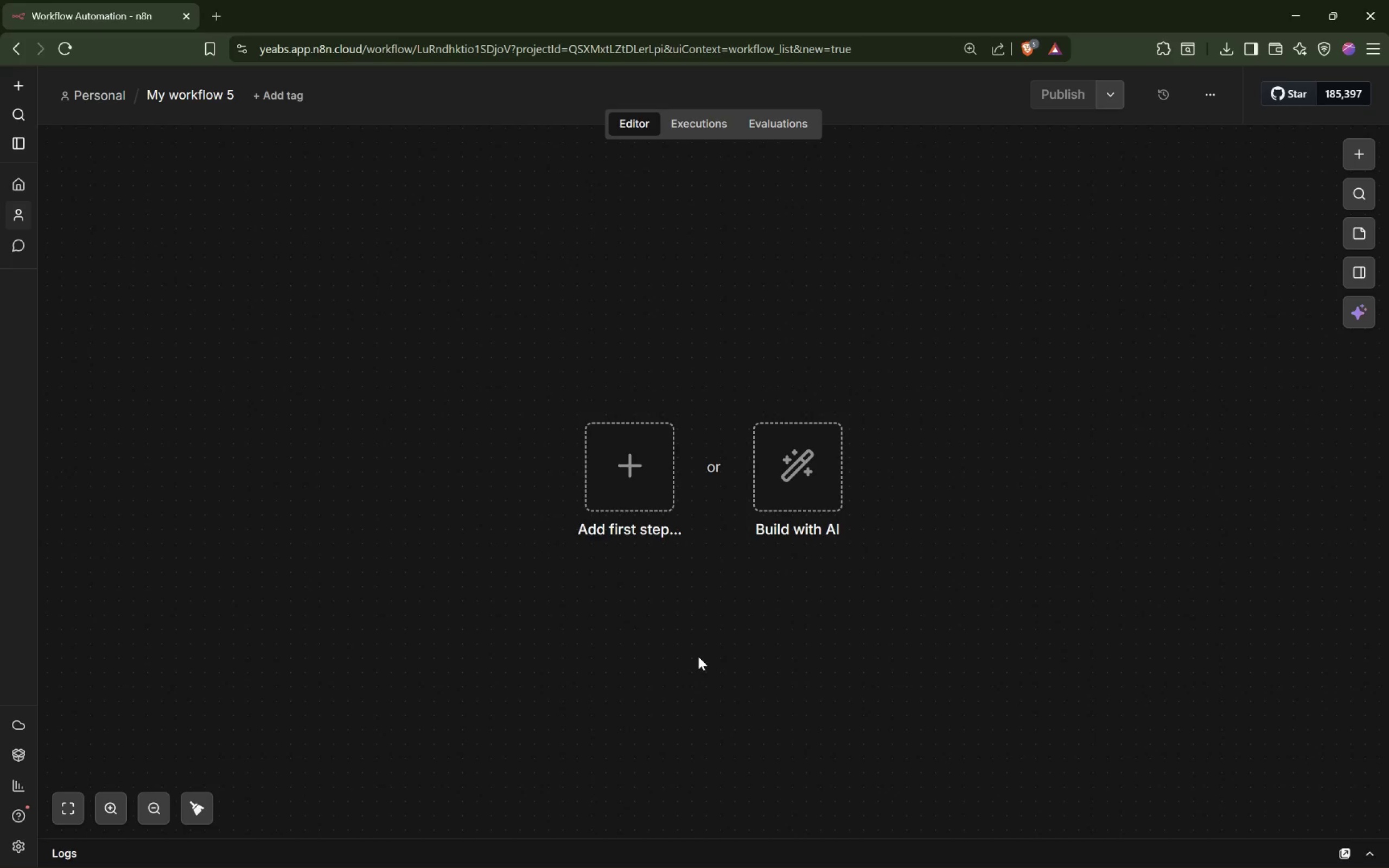 
type(Cel)
key(Backspace)
key(Backspace)
type(lear Path Reo)
key(Backspace)
type(covery - Erro )
key(Backspace)
type(r Log)
 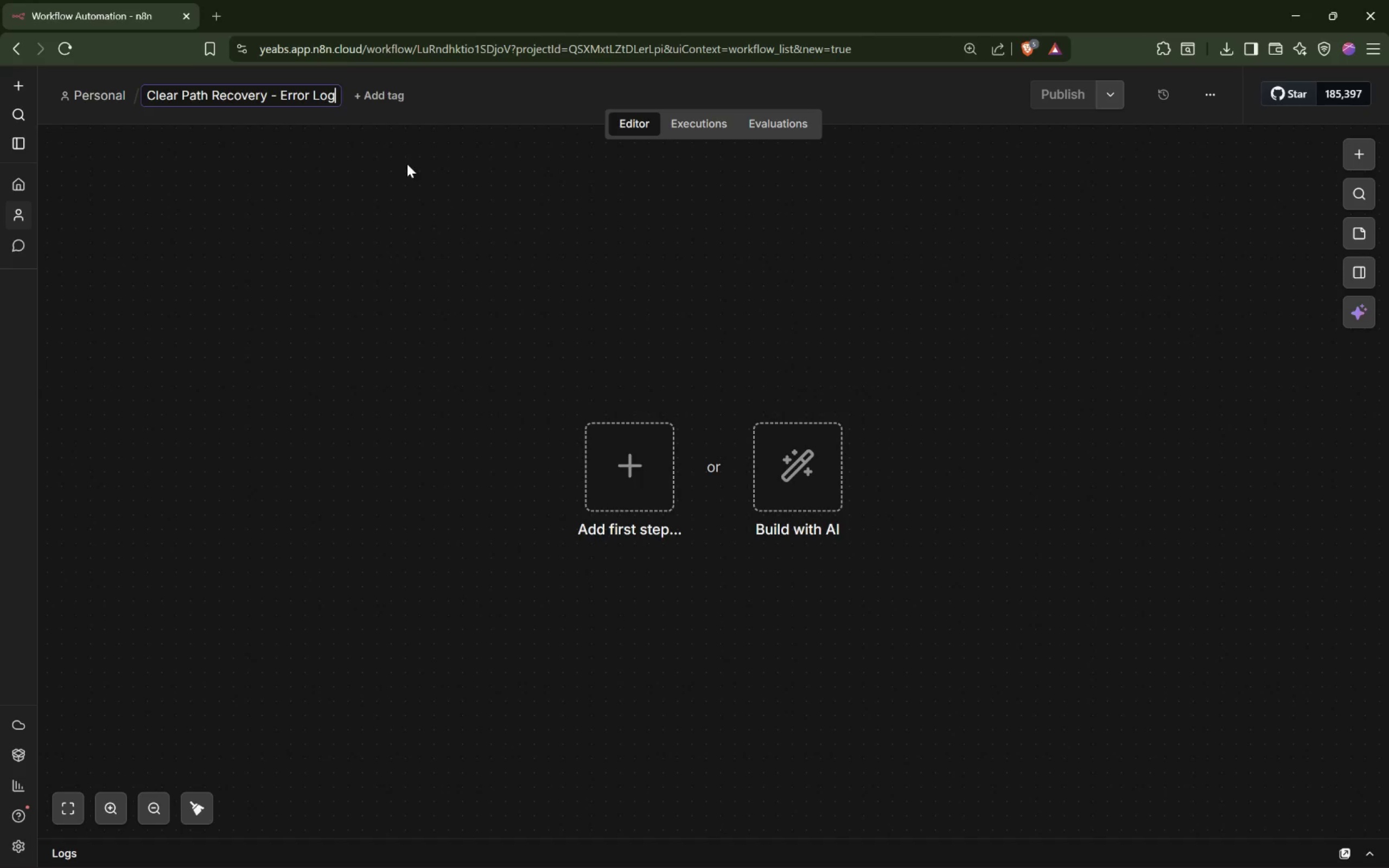 
key(Enter)
 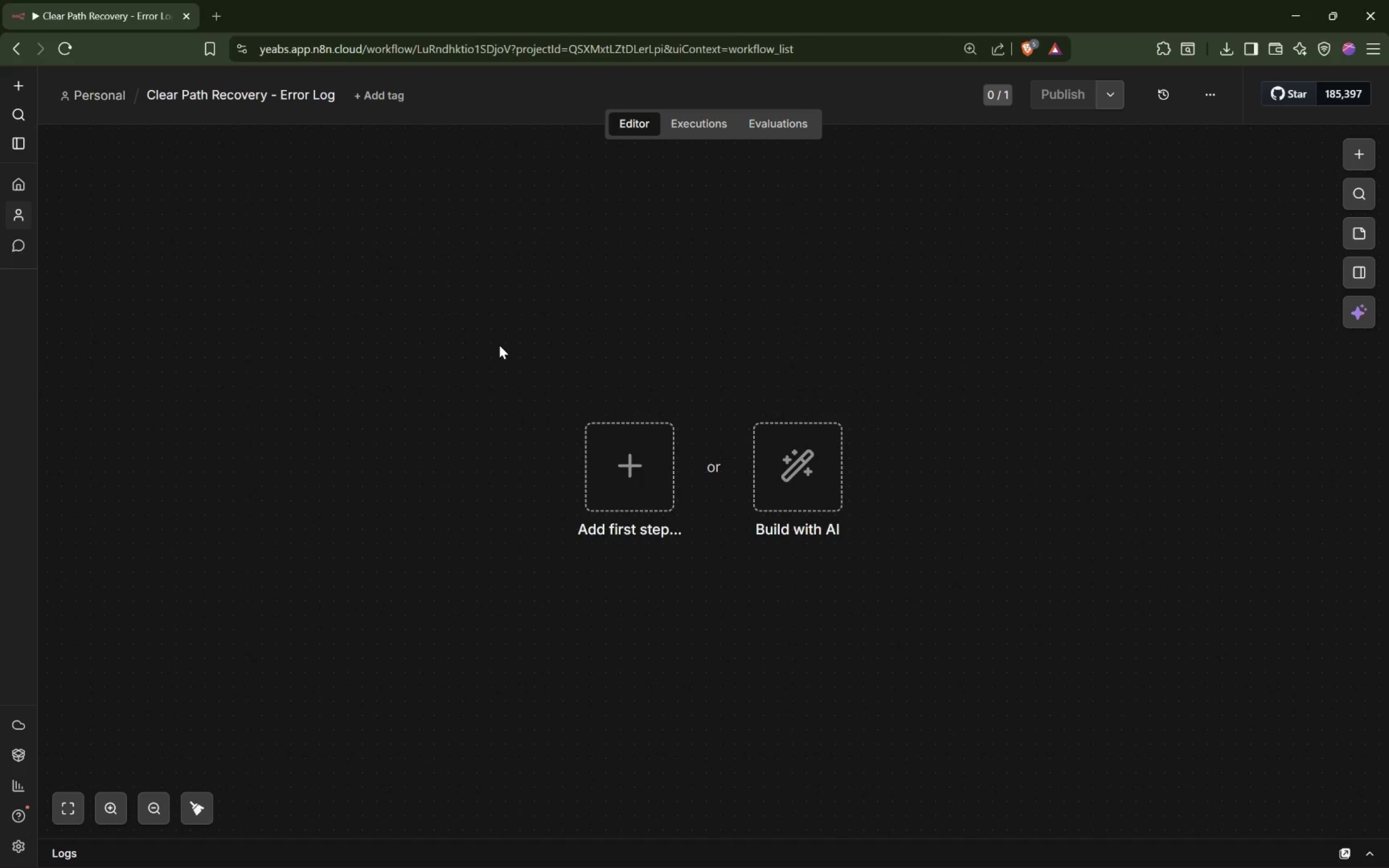 
wait(29.63)
 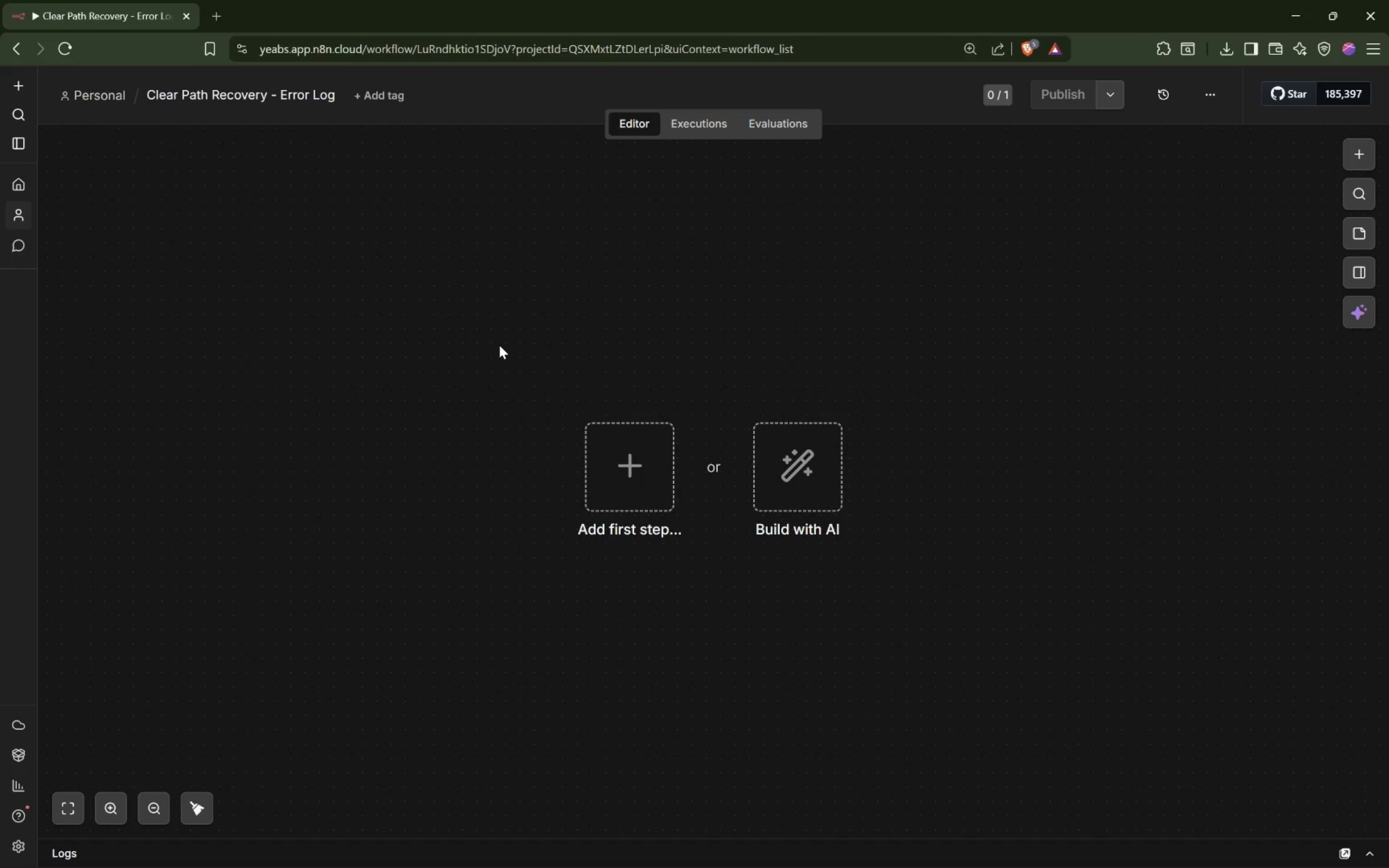 
left_click([625, 468])
 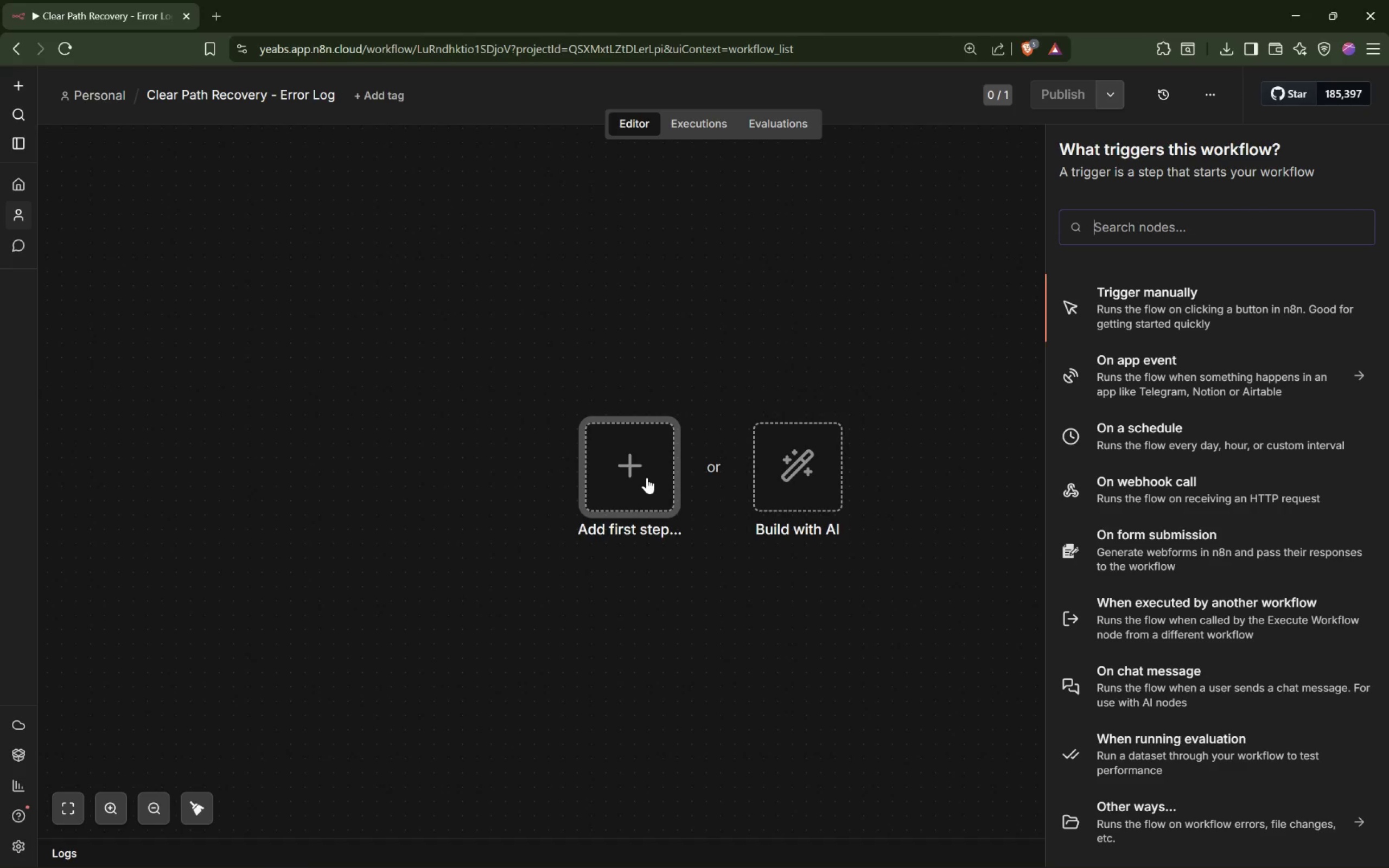 
type(Webhook)
 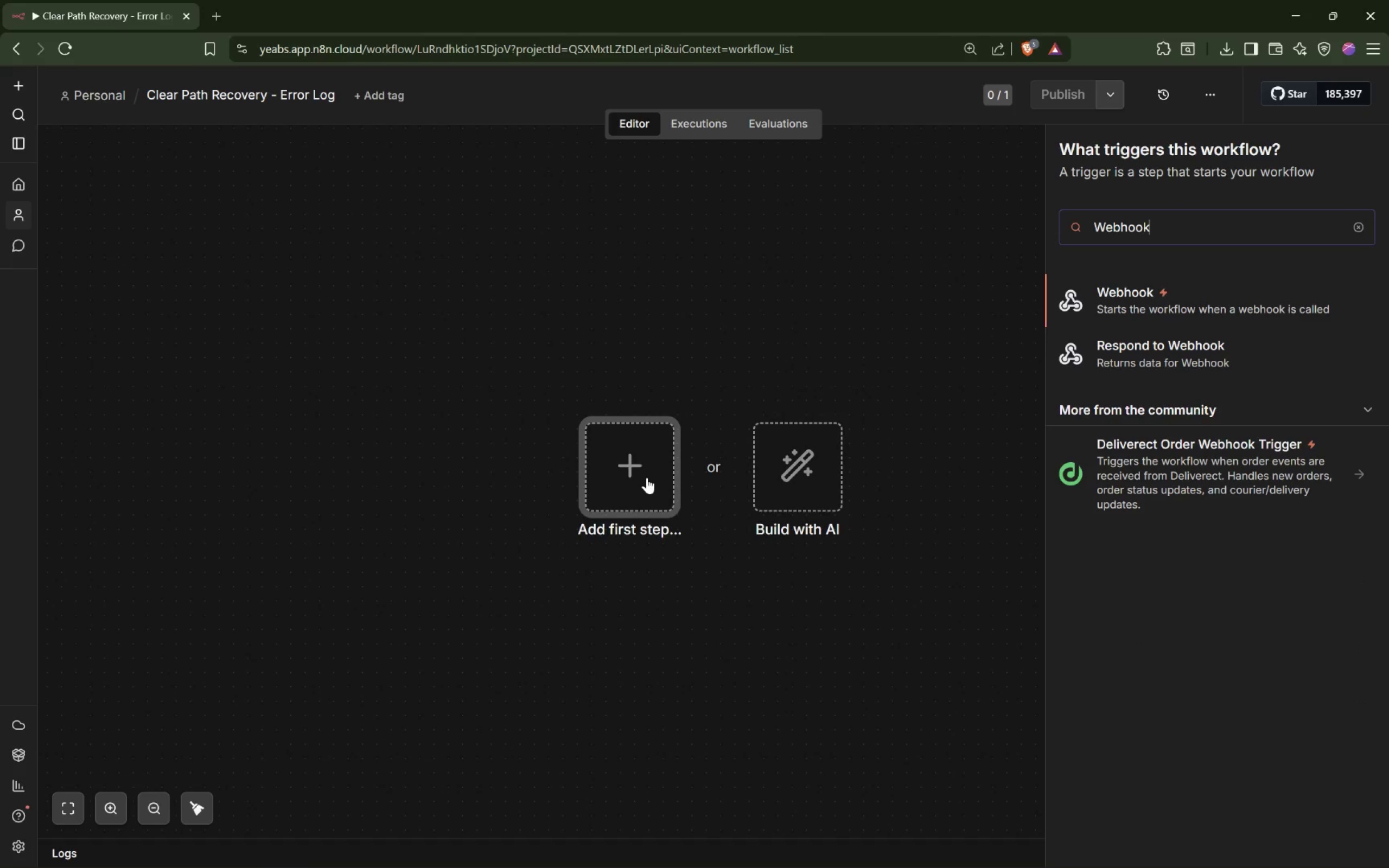 
key(Enter)
 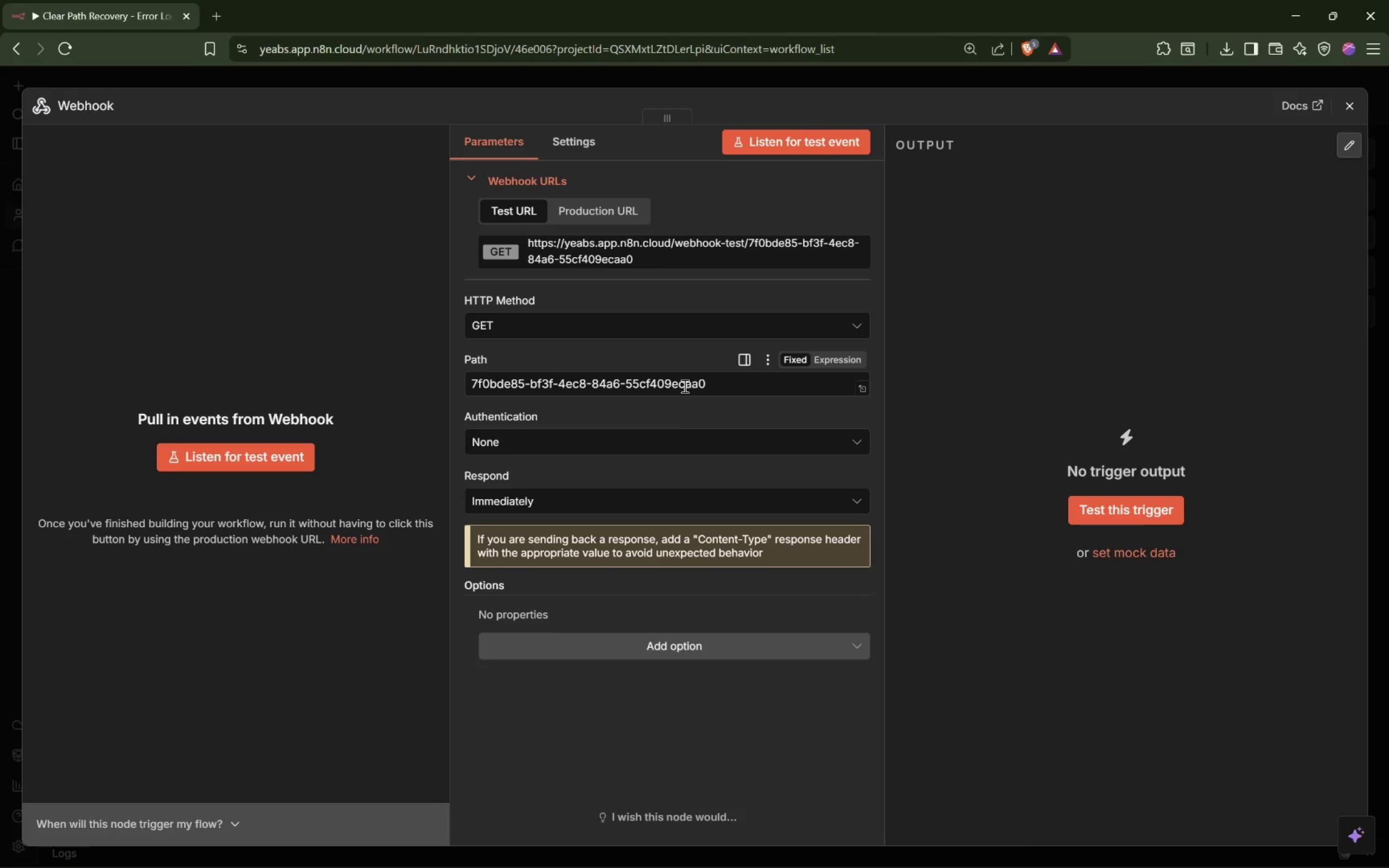 
left_click([684, 386])
 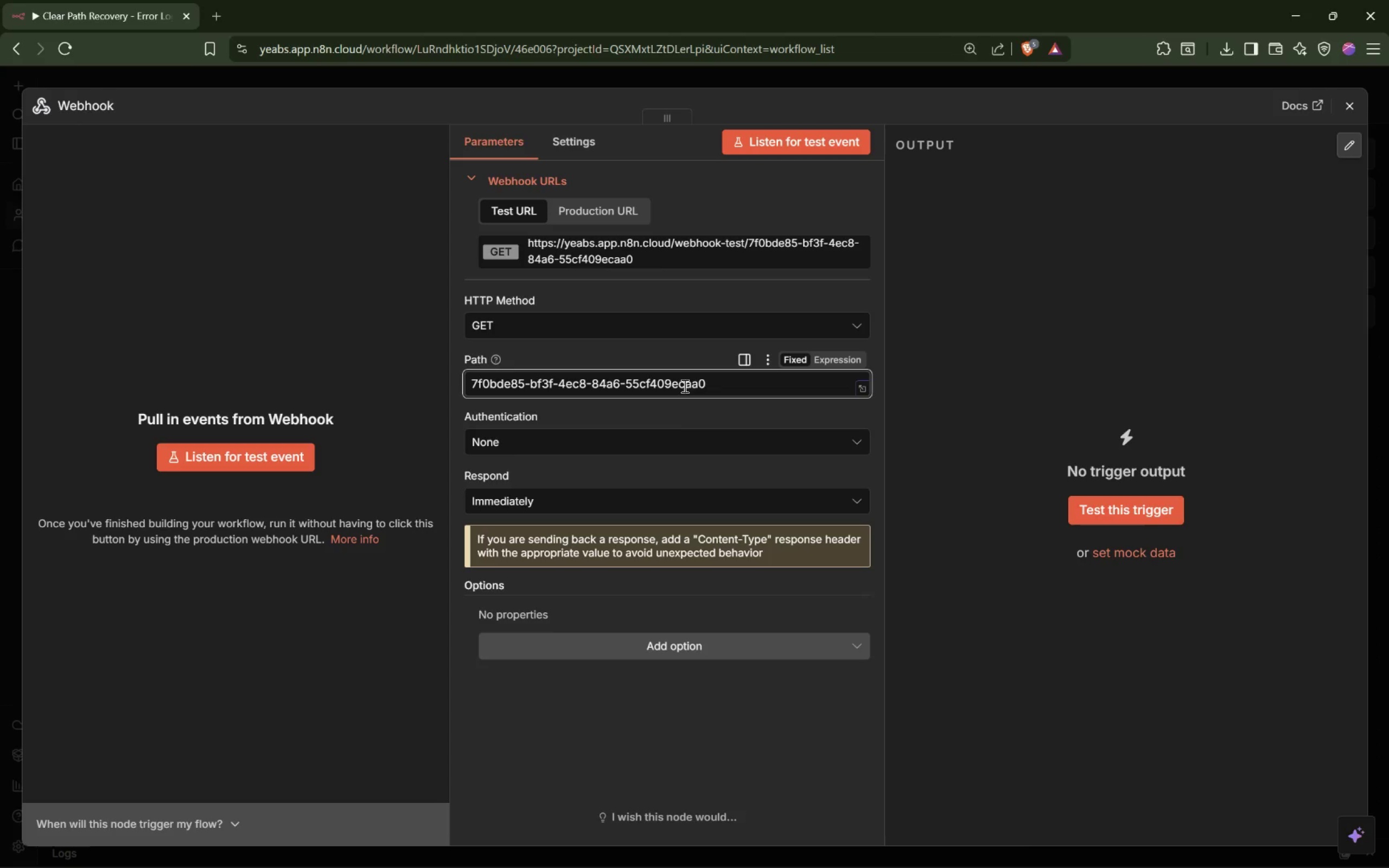 
double_click([684, 386])
 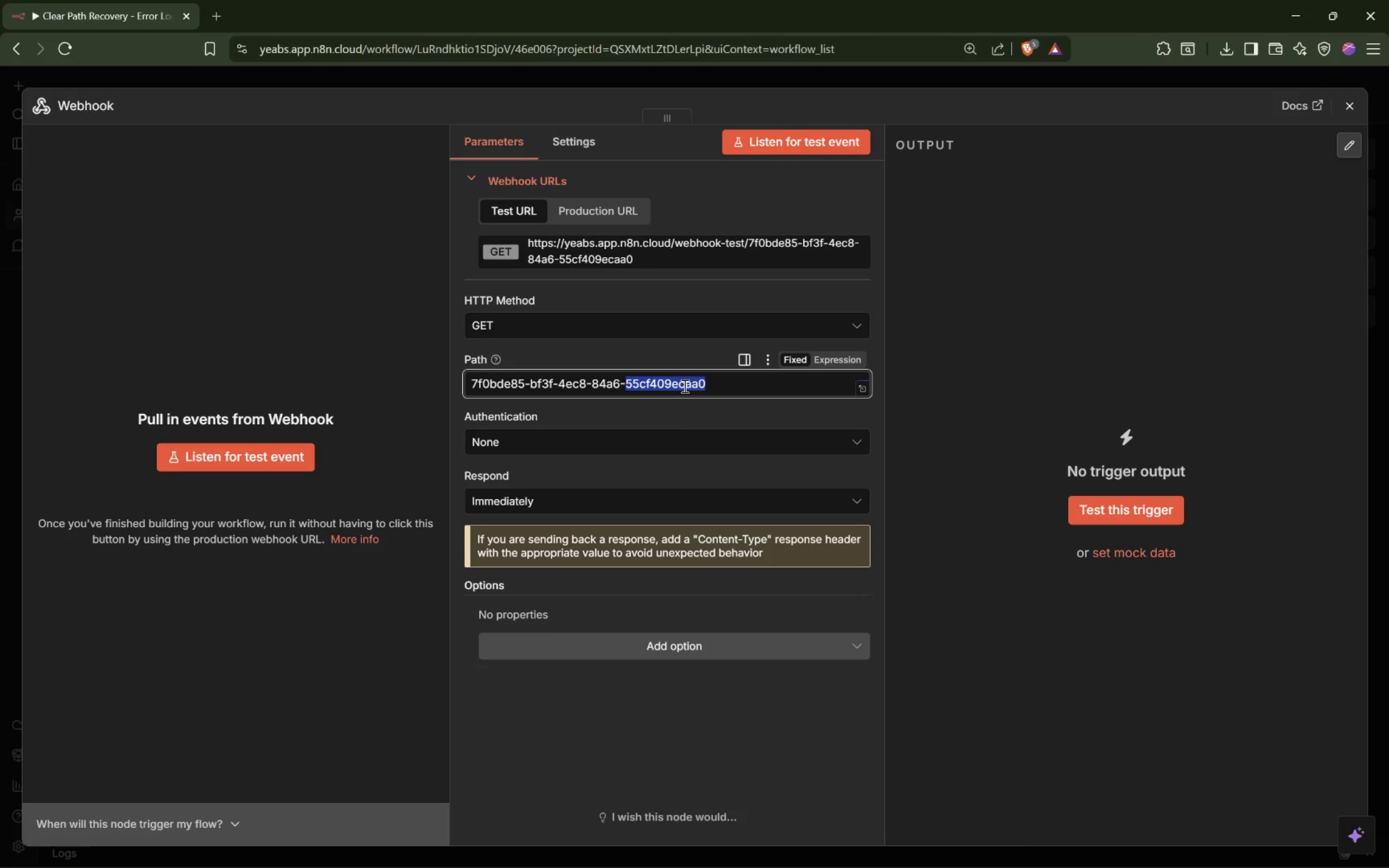 
triple_click([684, 386])
 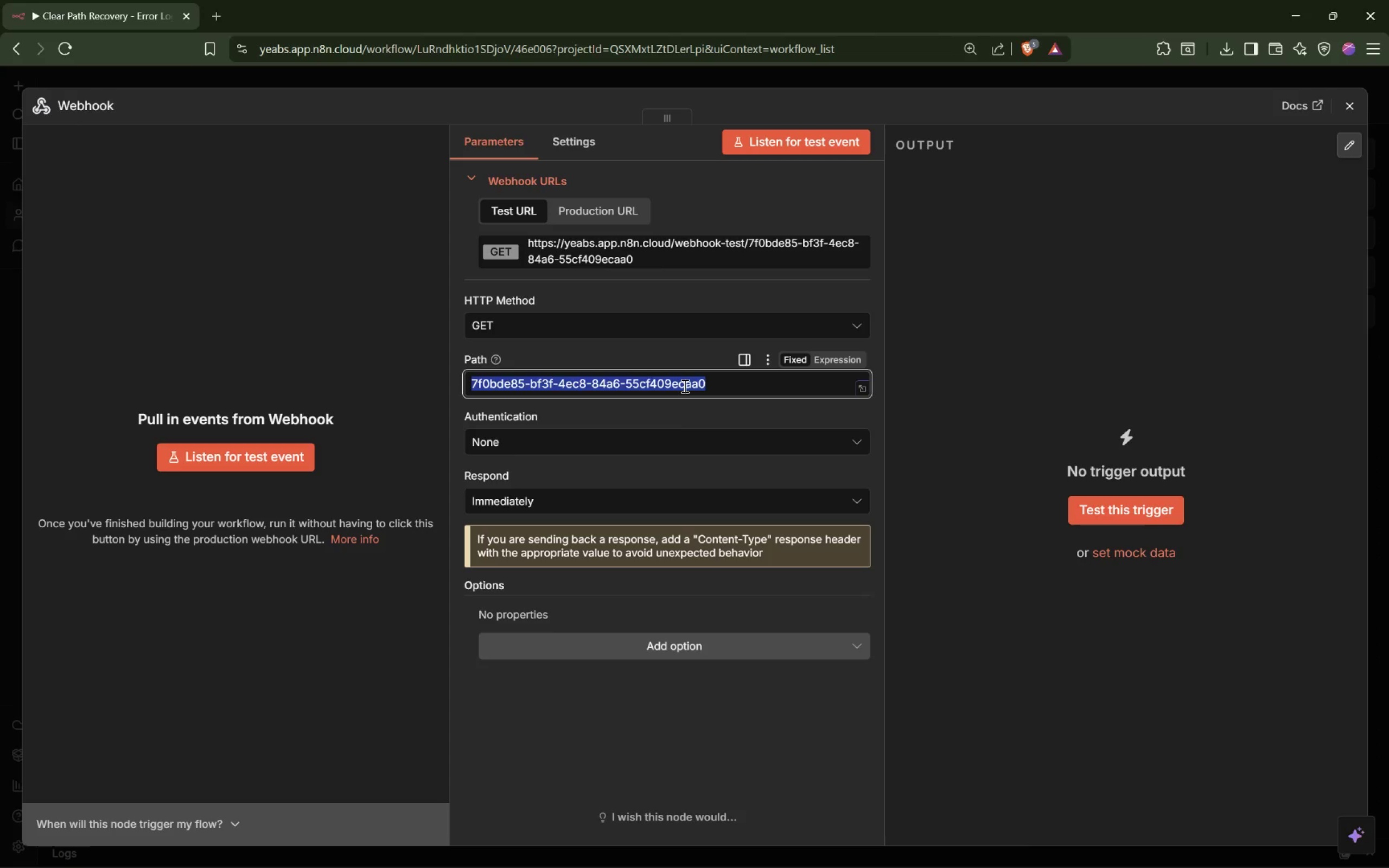 
type(clear-path-session-intake)
 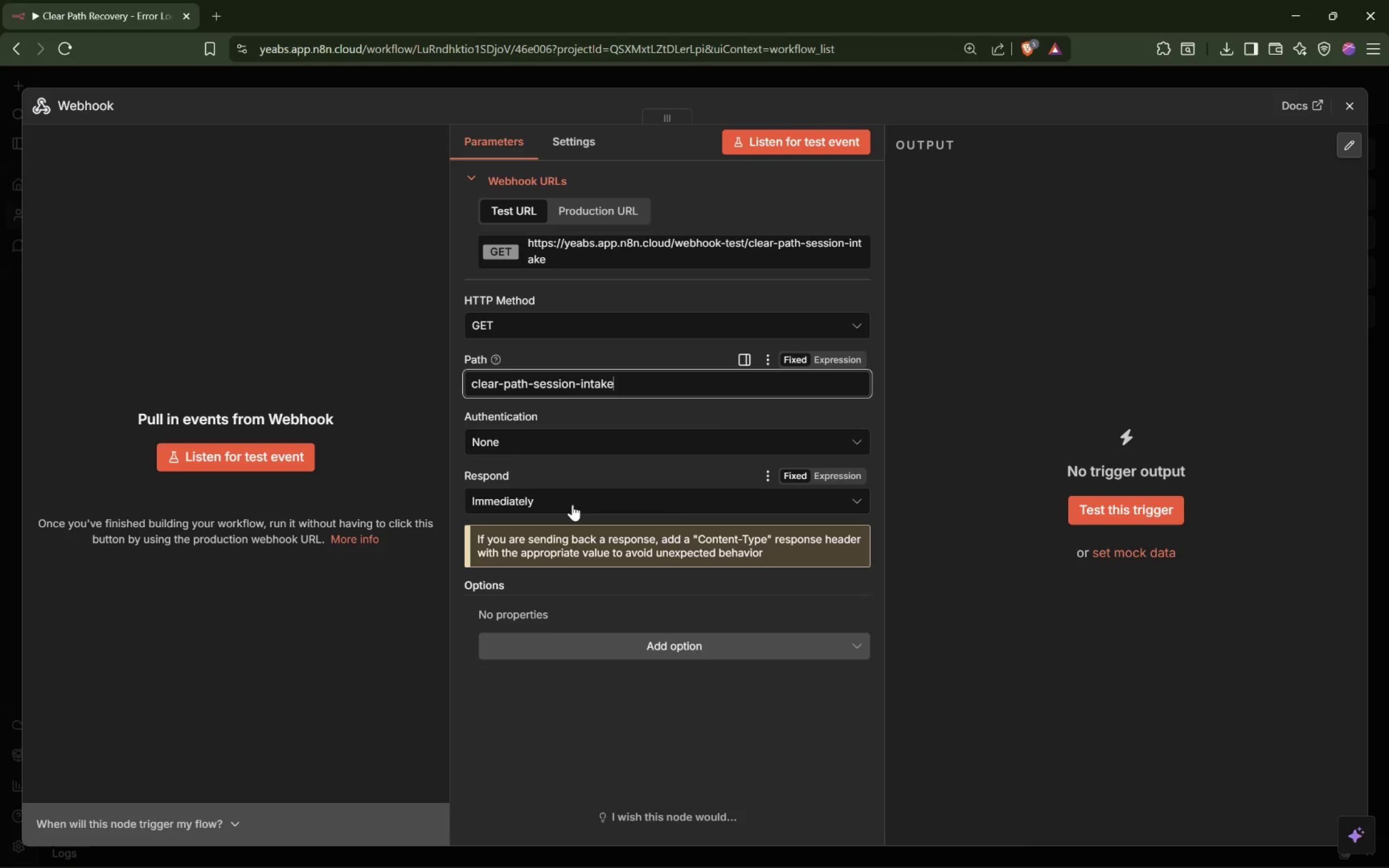 
wait(16.98)
 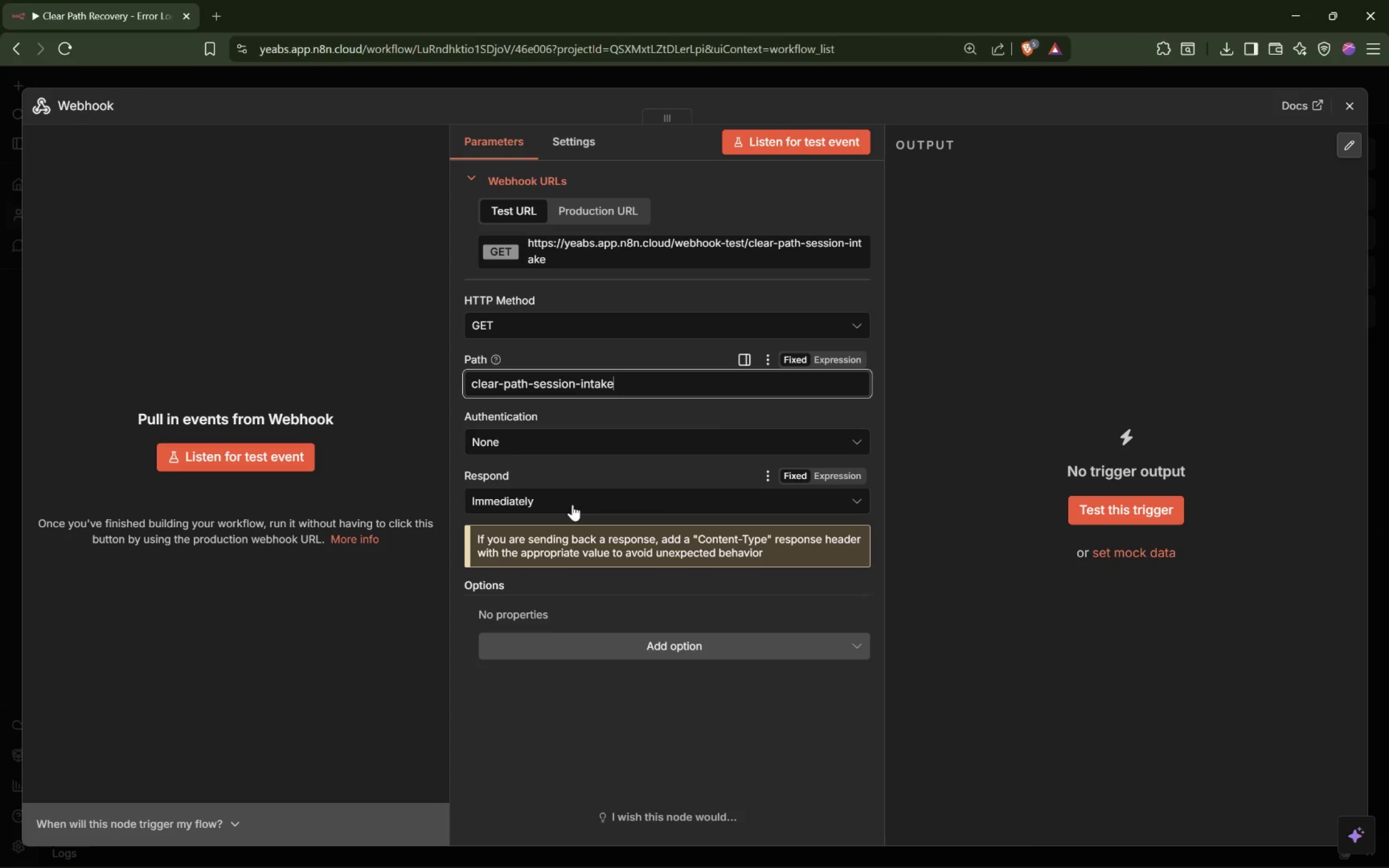 
scroll: coordinate [664, 589], scroll_direction: down, amount: 1.0
 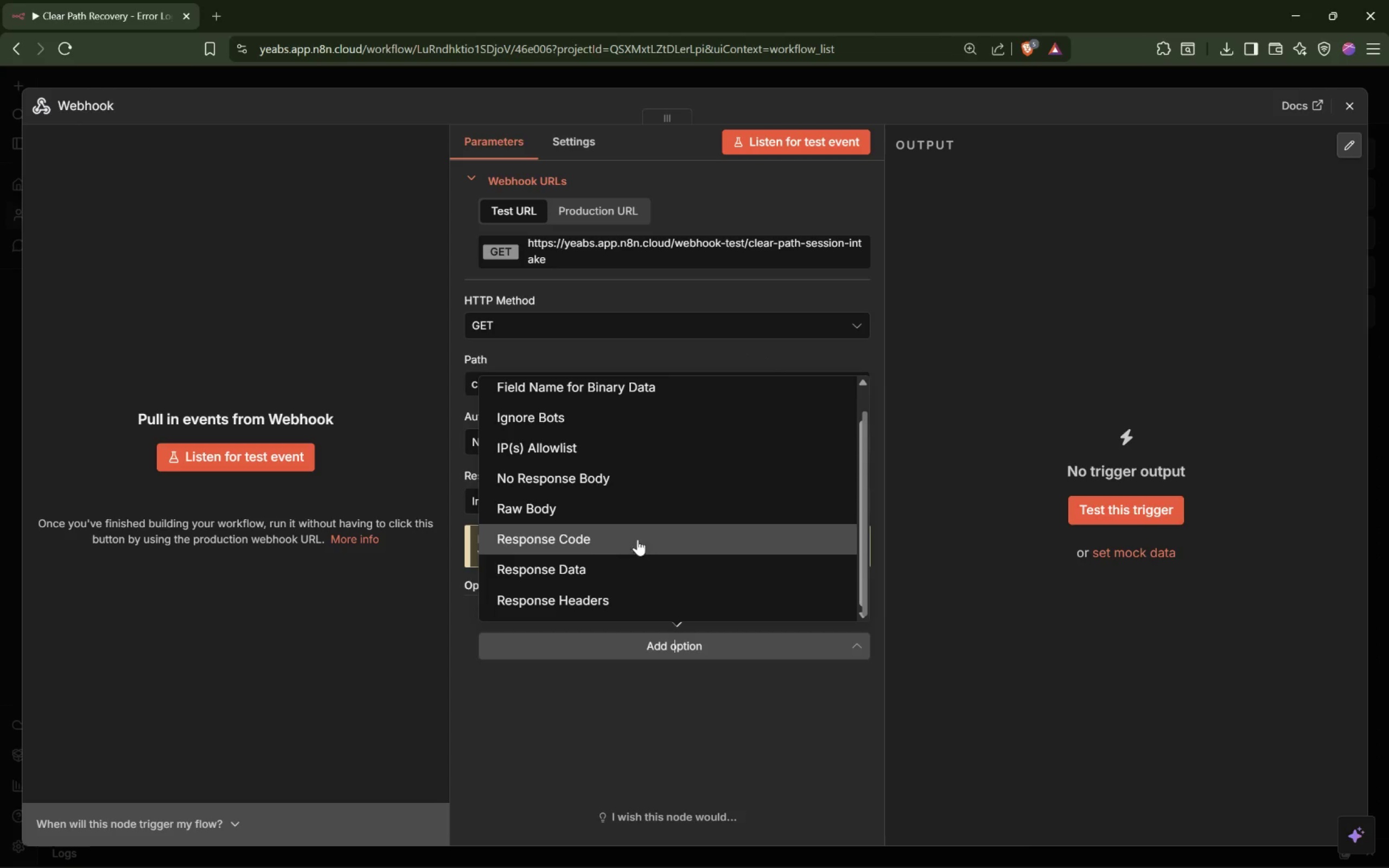 
left_click([638, 539])
 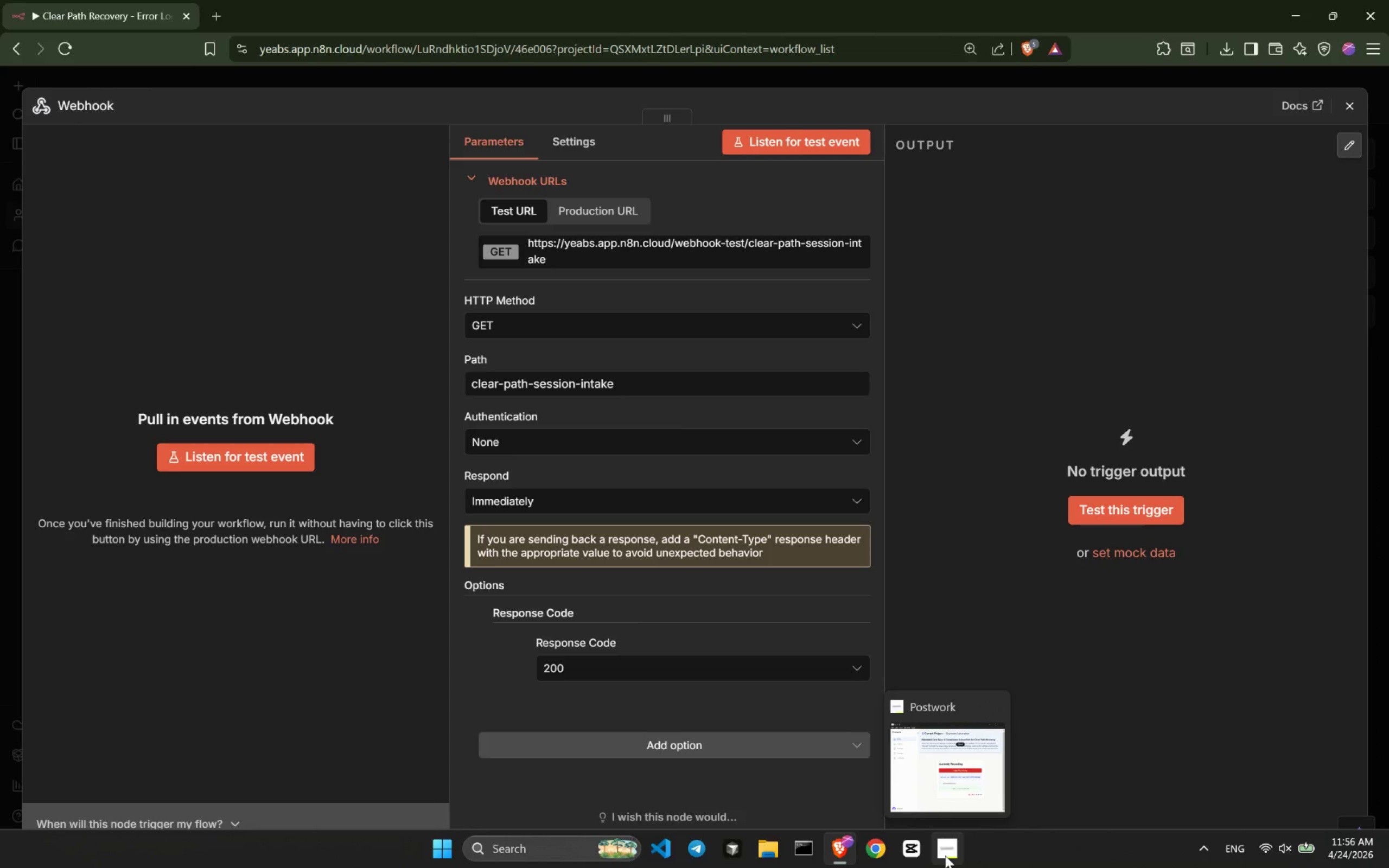 
wait(46.18)
 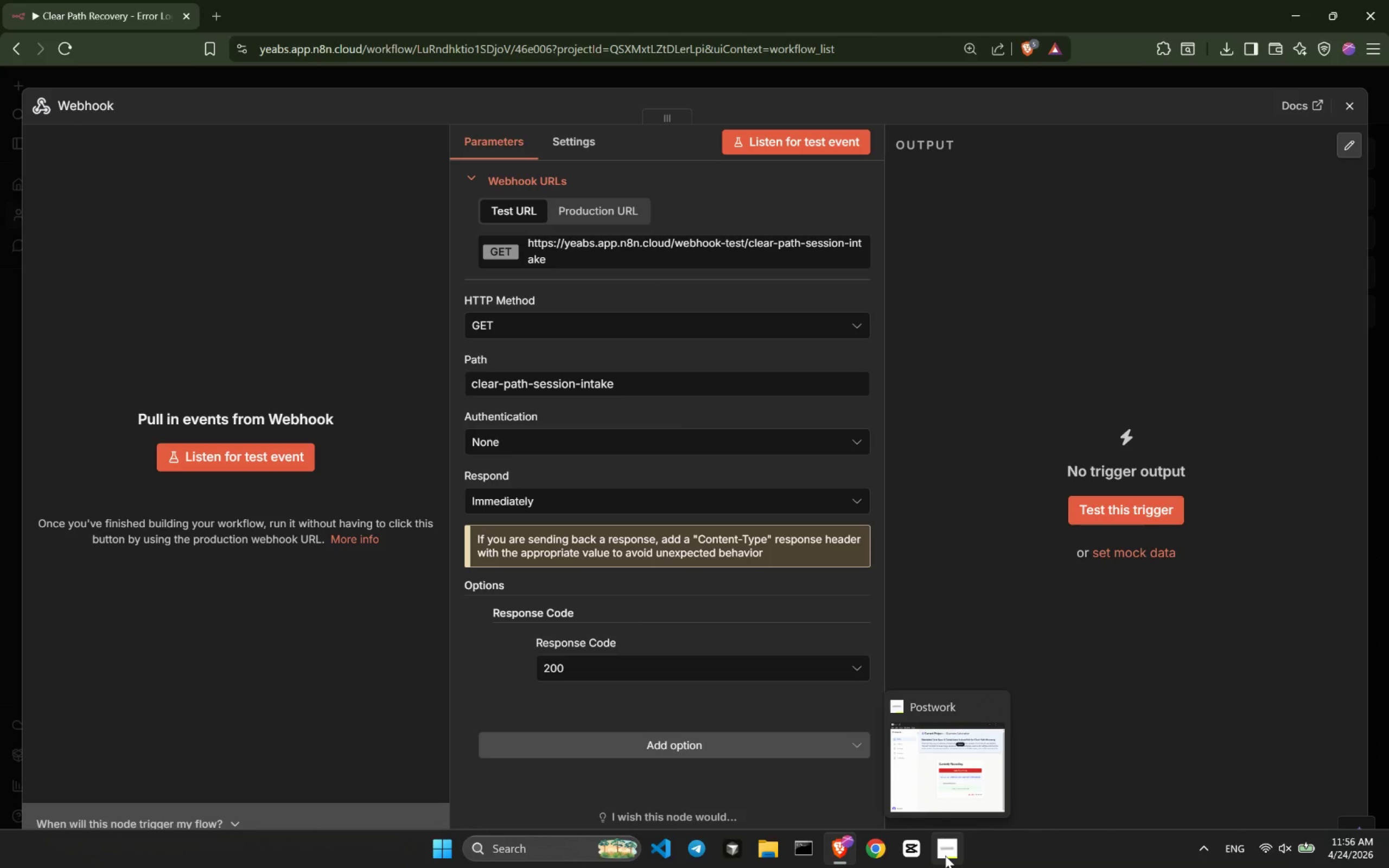 
key(Meta+MetaLeft)
 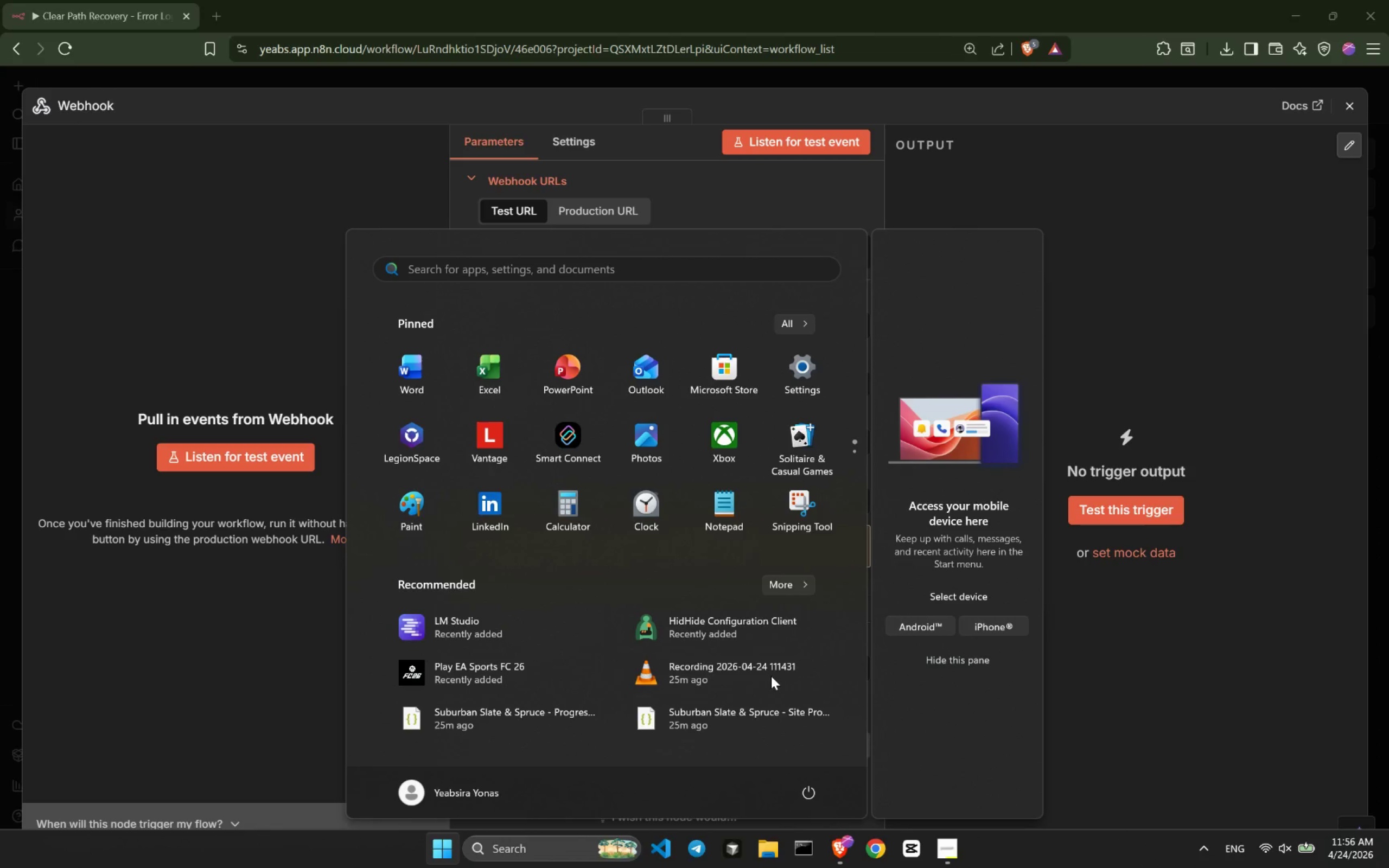 
type(postman)
 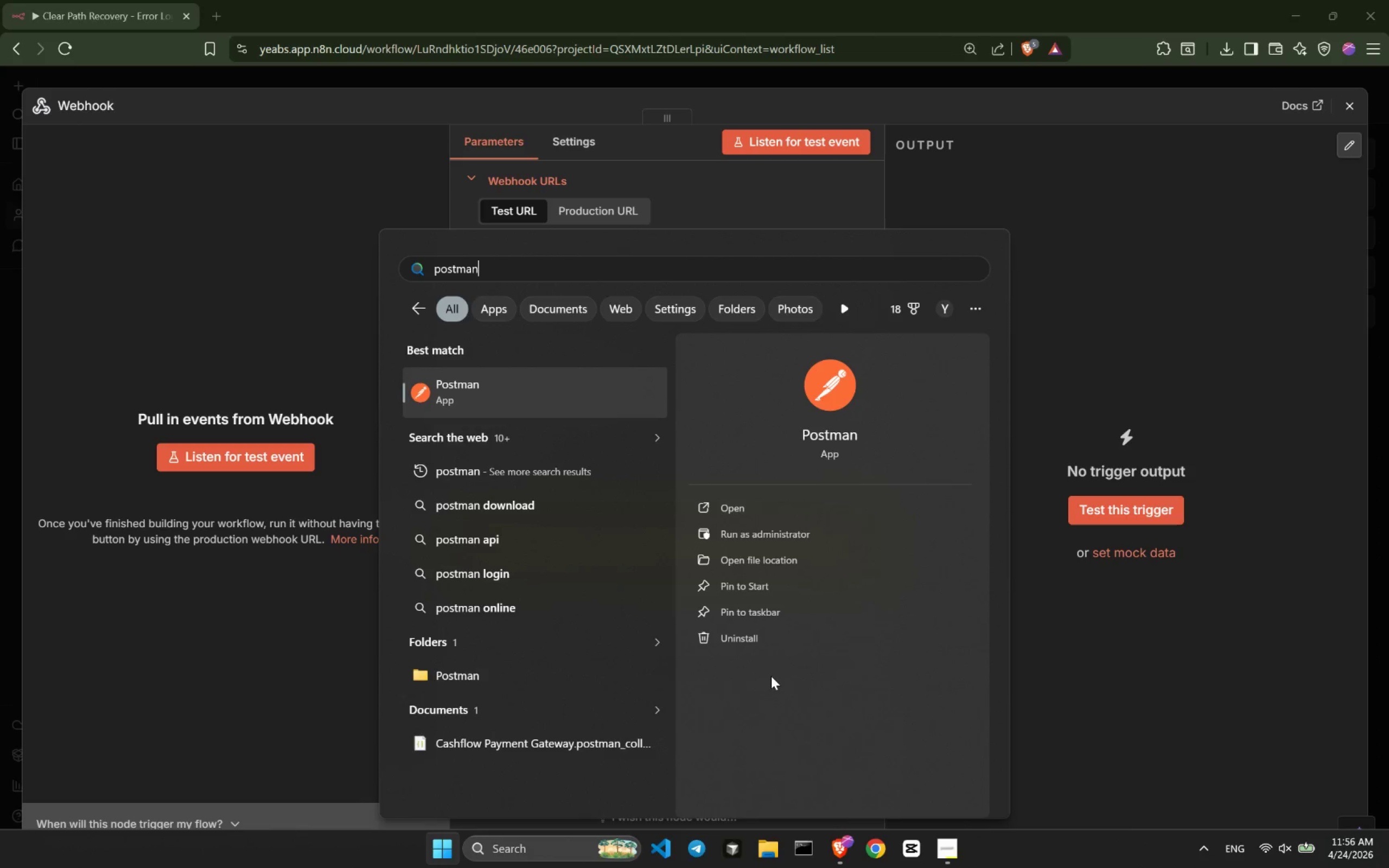 
key(Enter)
 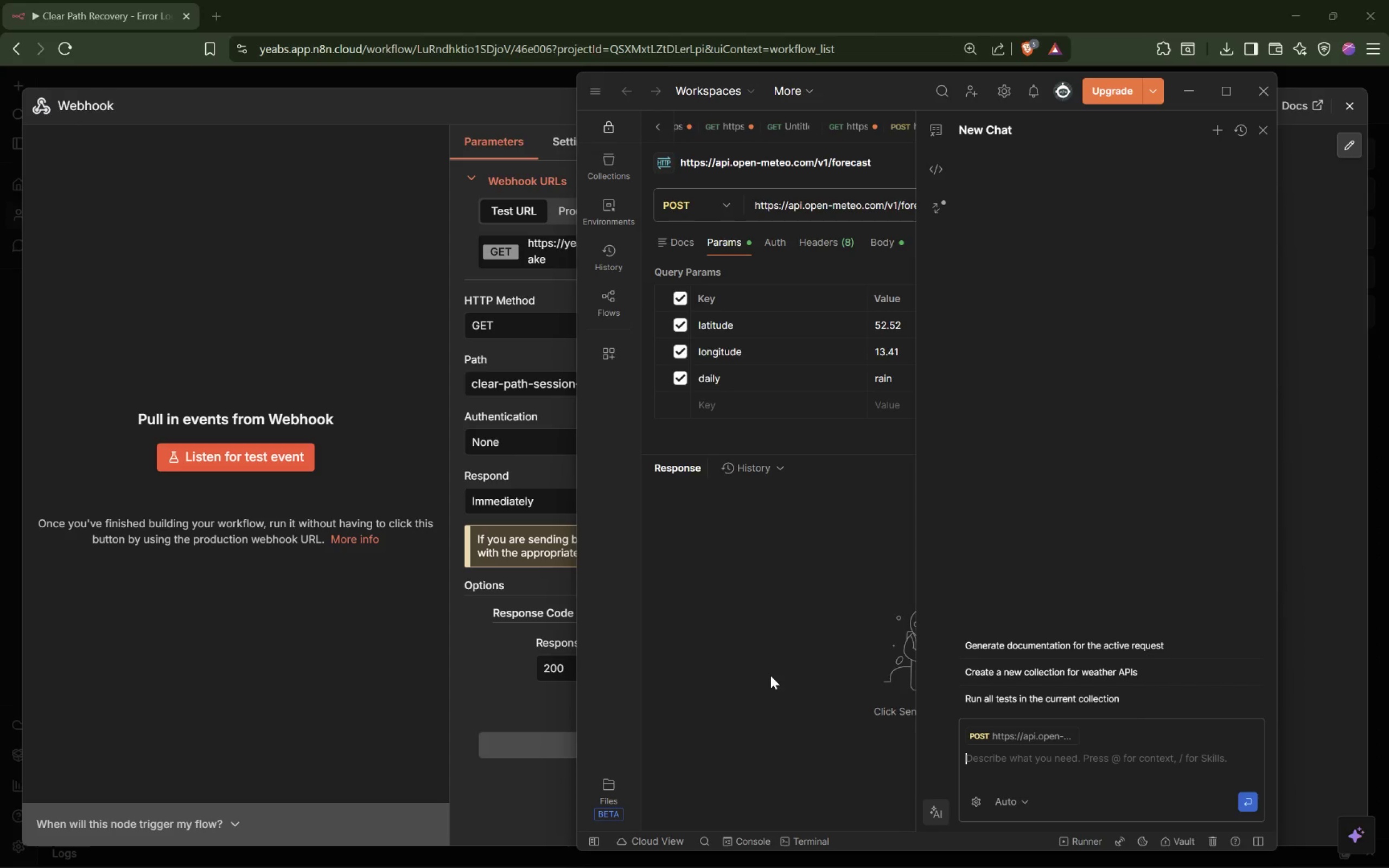 
wait(21.05)
 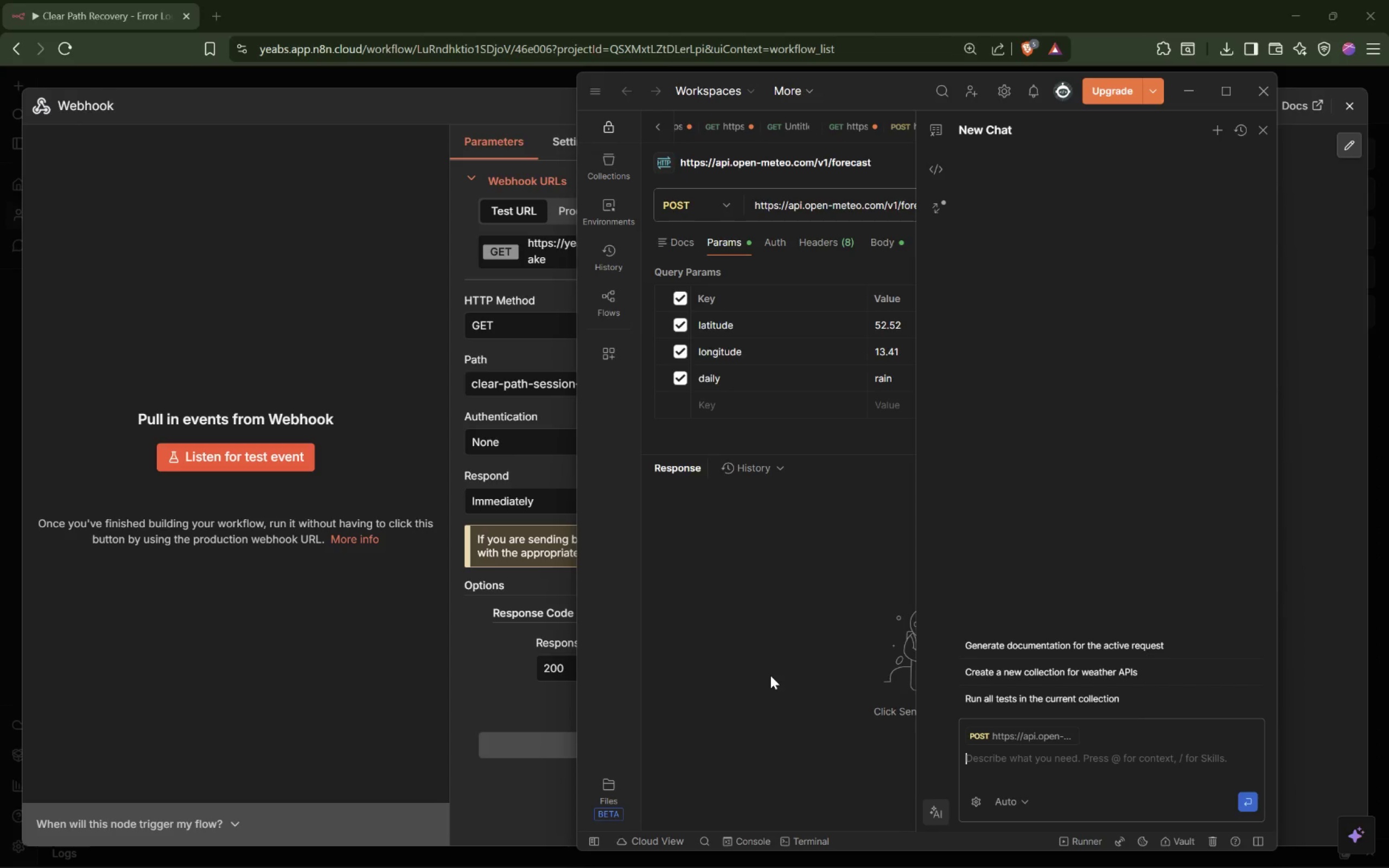 
left_click([990, 206])
 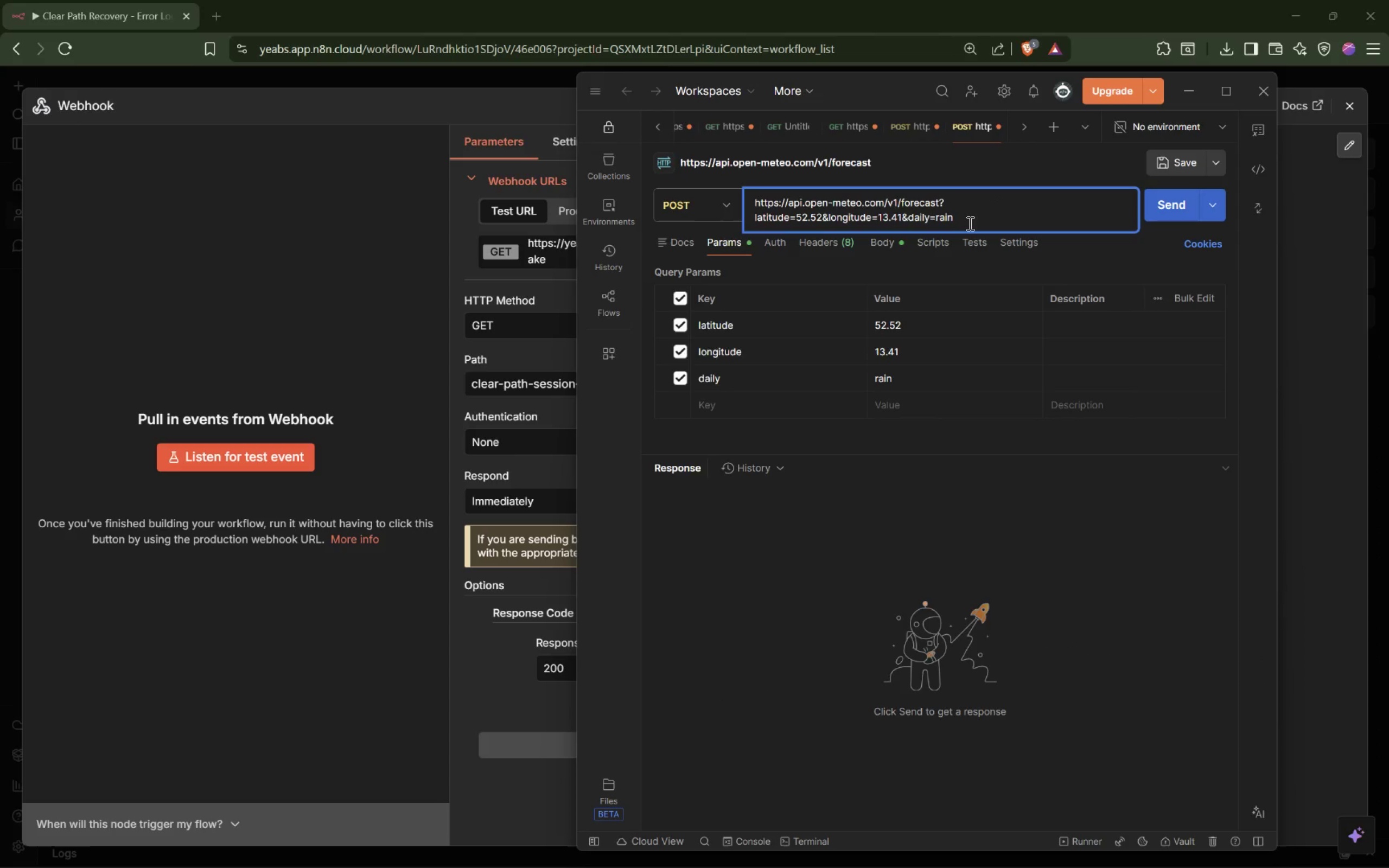 
left_click_drag(start_coordinate=[973, 221], to_coordinate=[686, 202])
 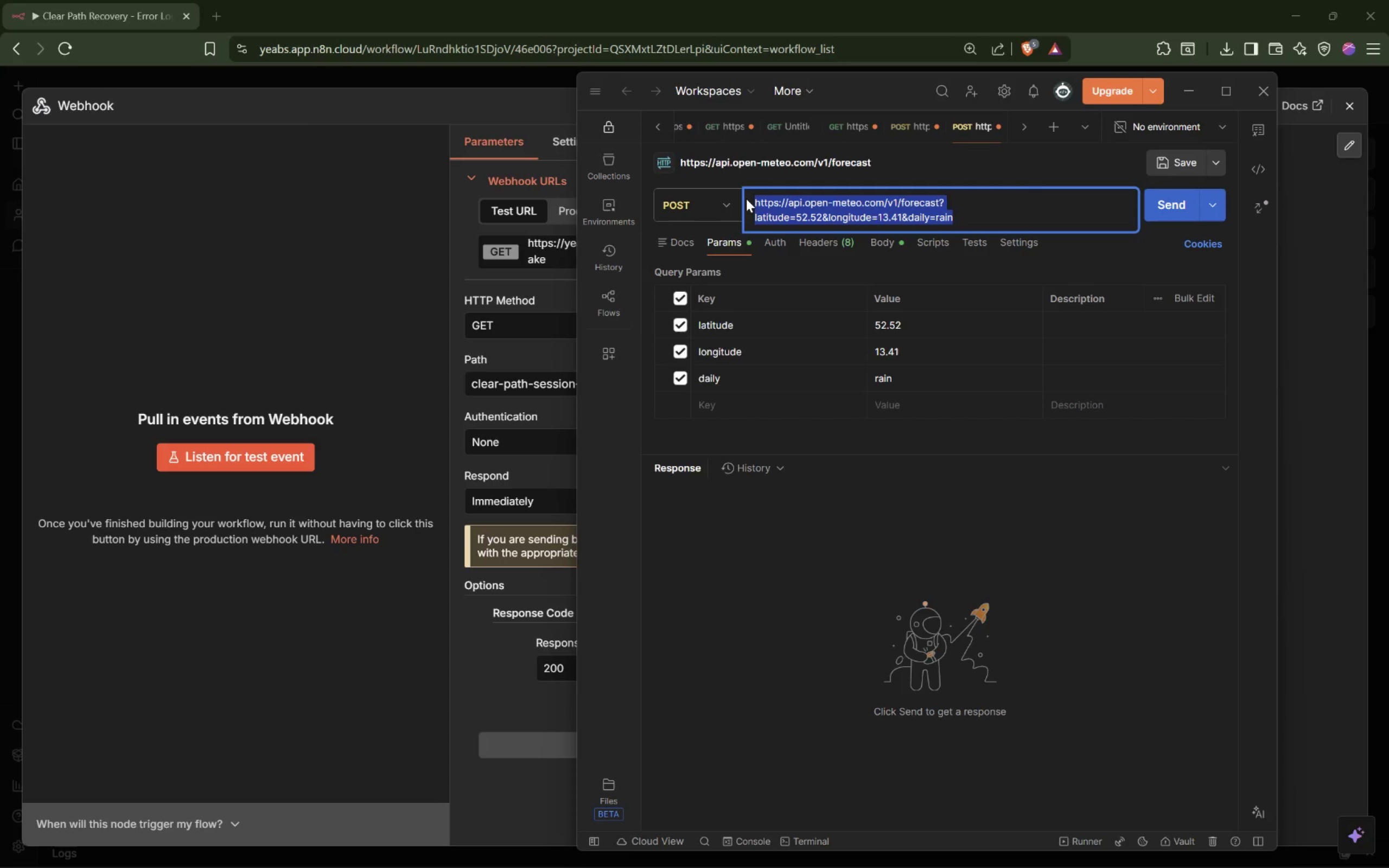 
wait(6.93)
 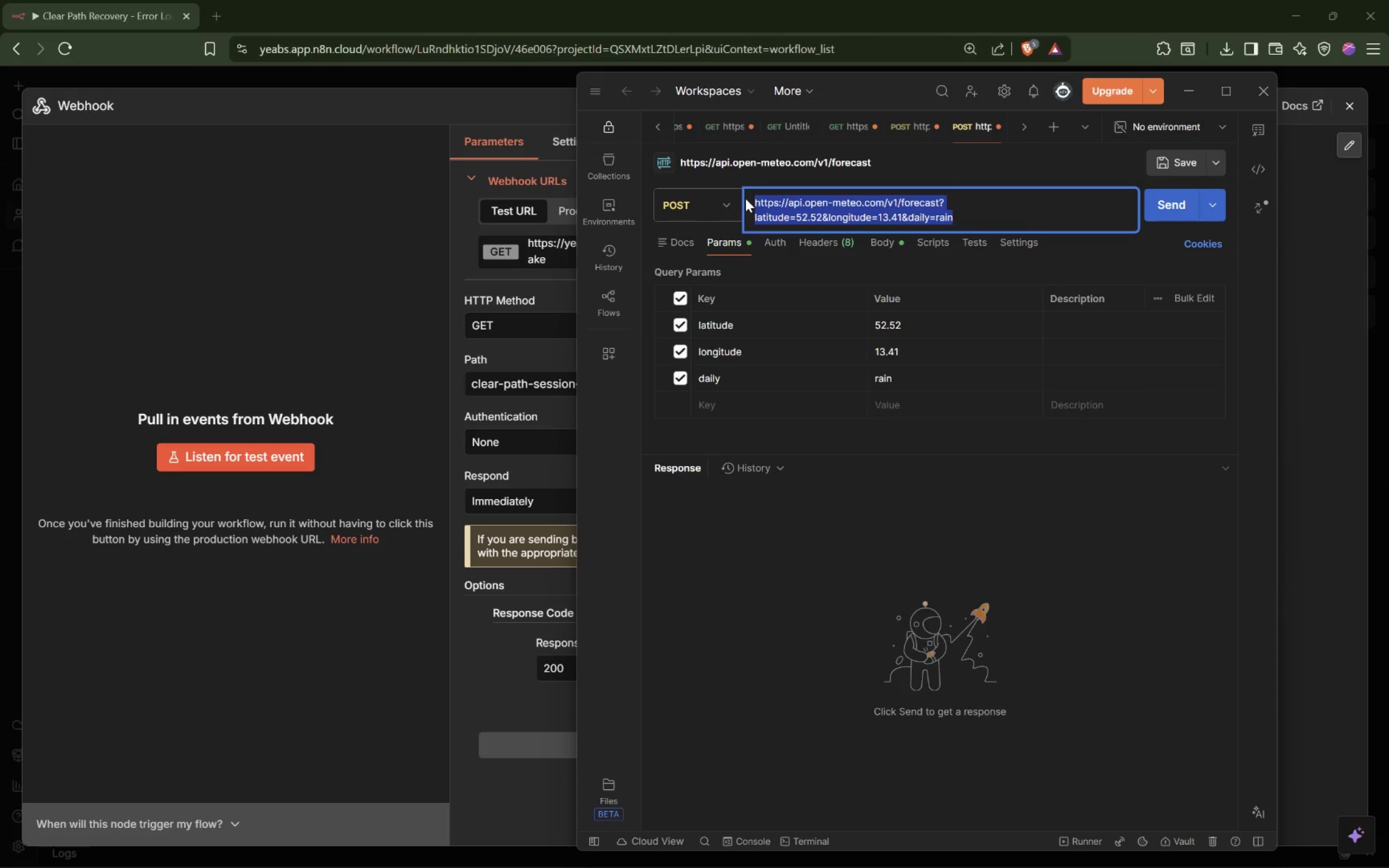 
key(Control+V)
 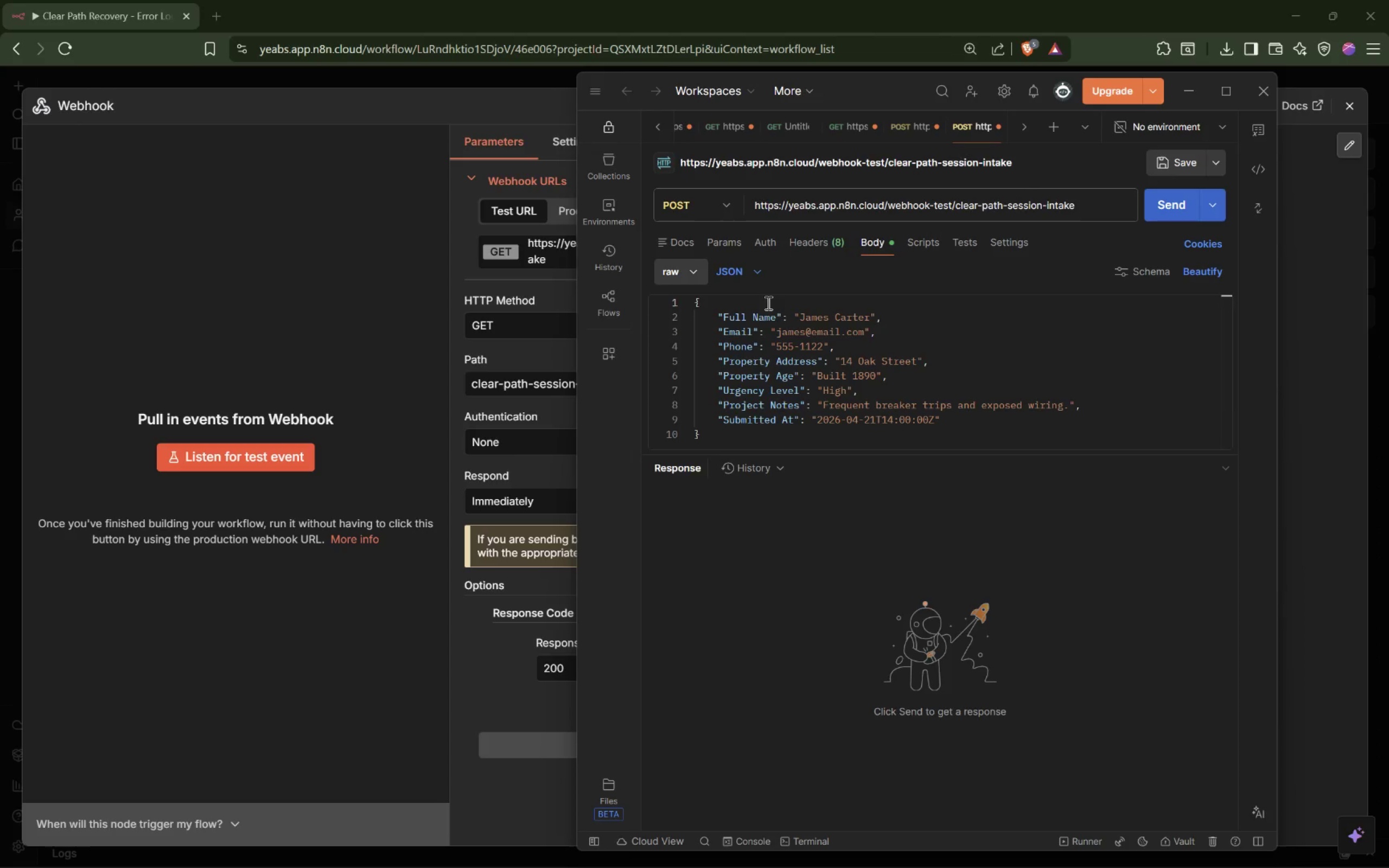 
wait(5.23)
 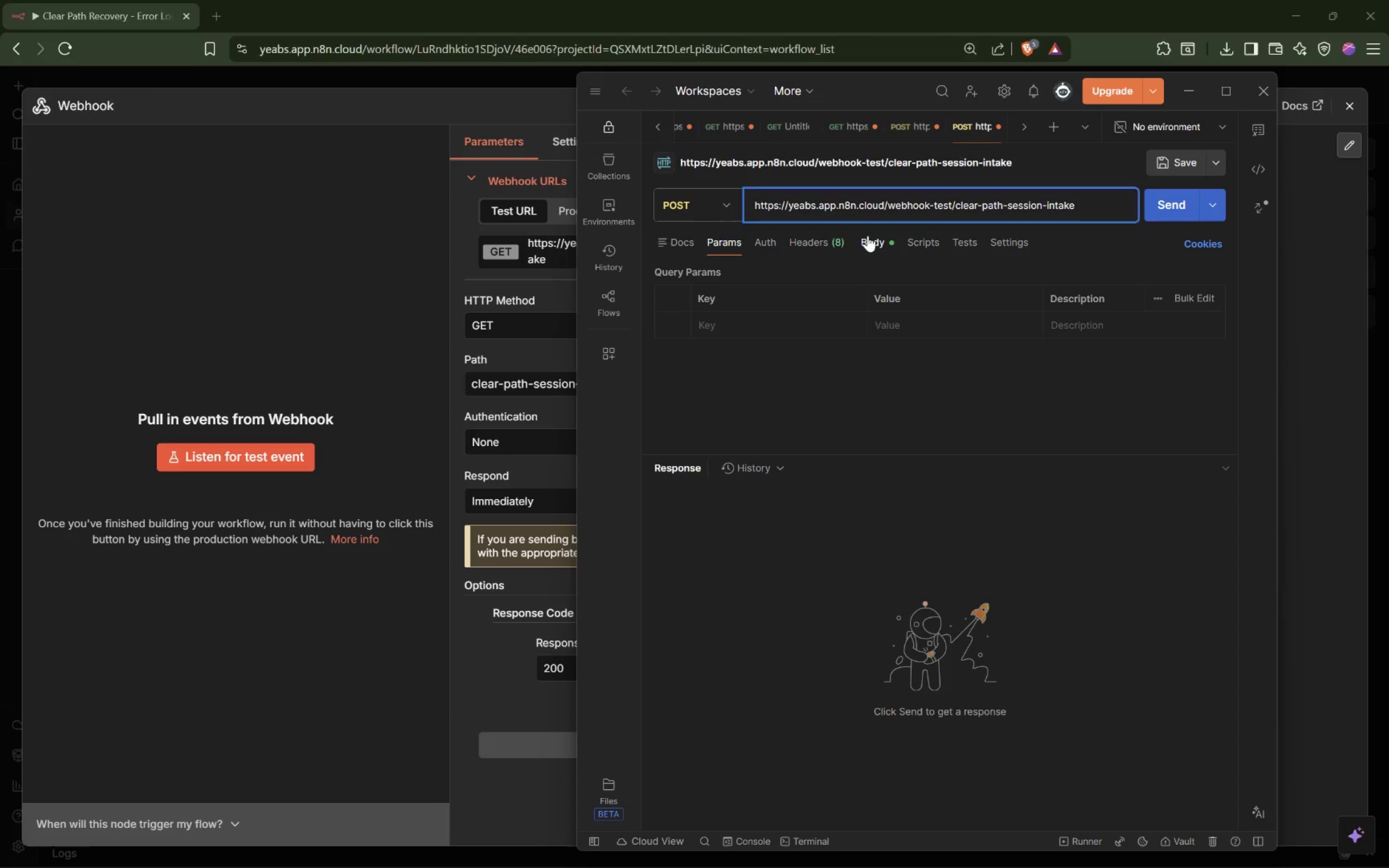 
left_click_drag(start_coordinate=[724, 314], to_coordinate=[775, 312])
 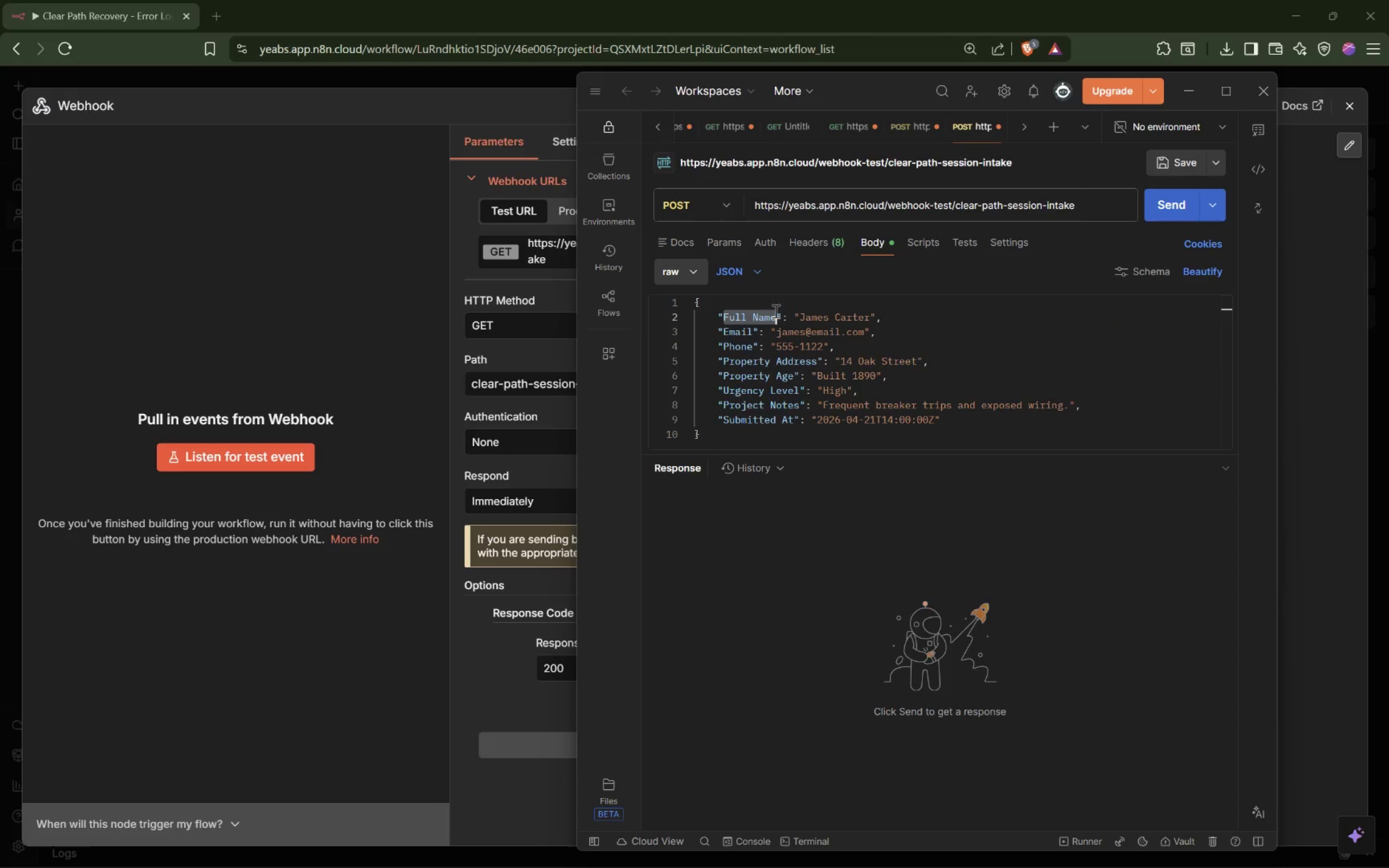 
type(counselor_name)
 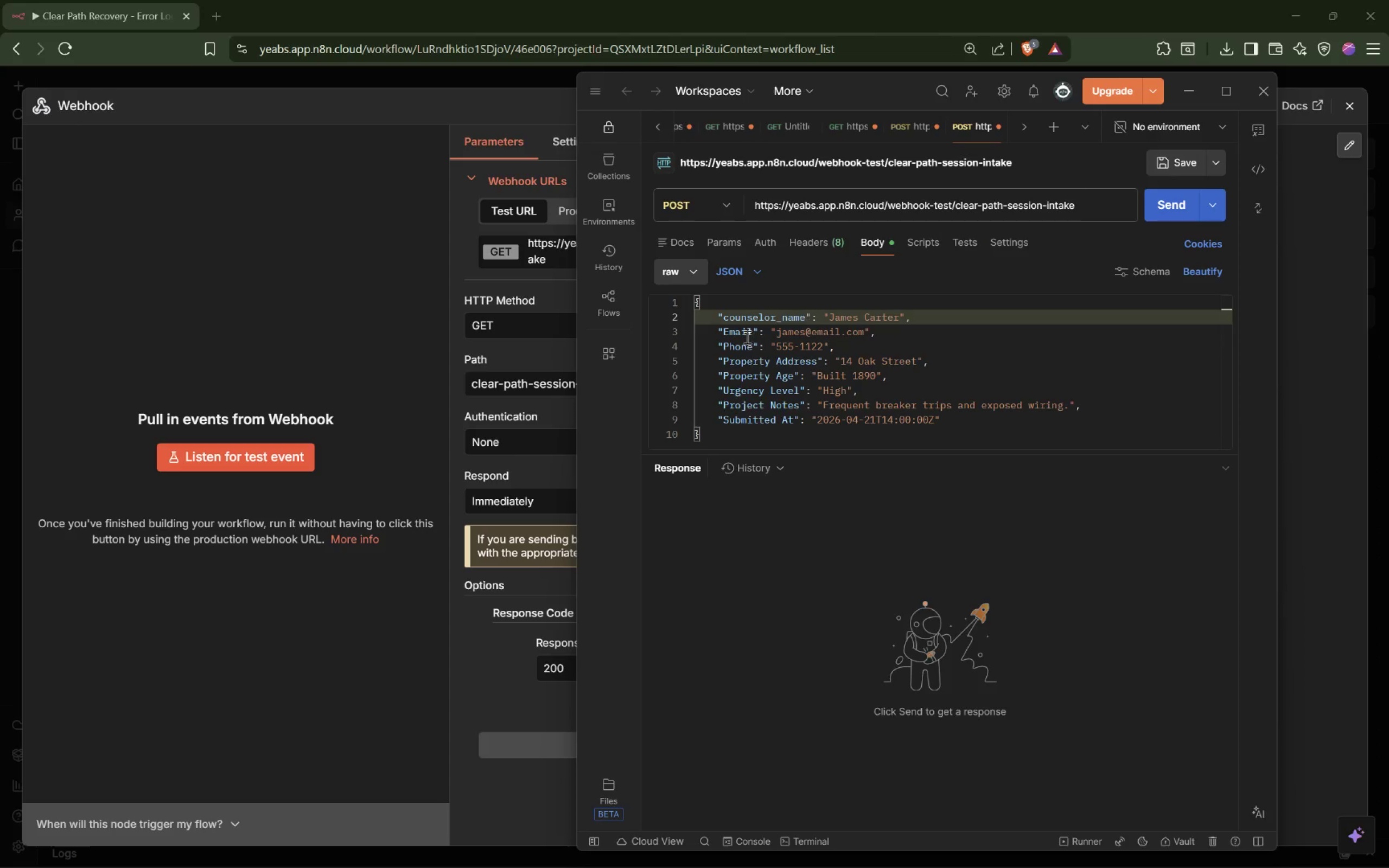 
double_click([740, 333])
 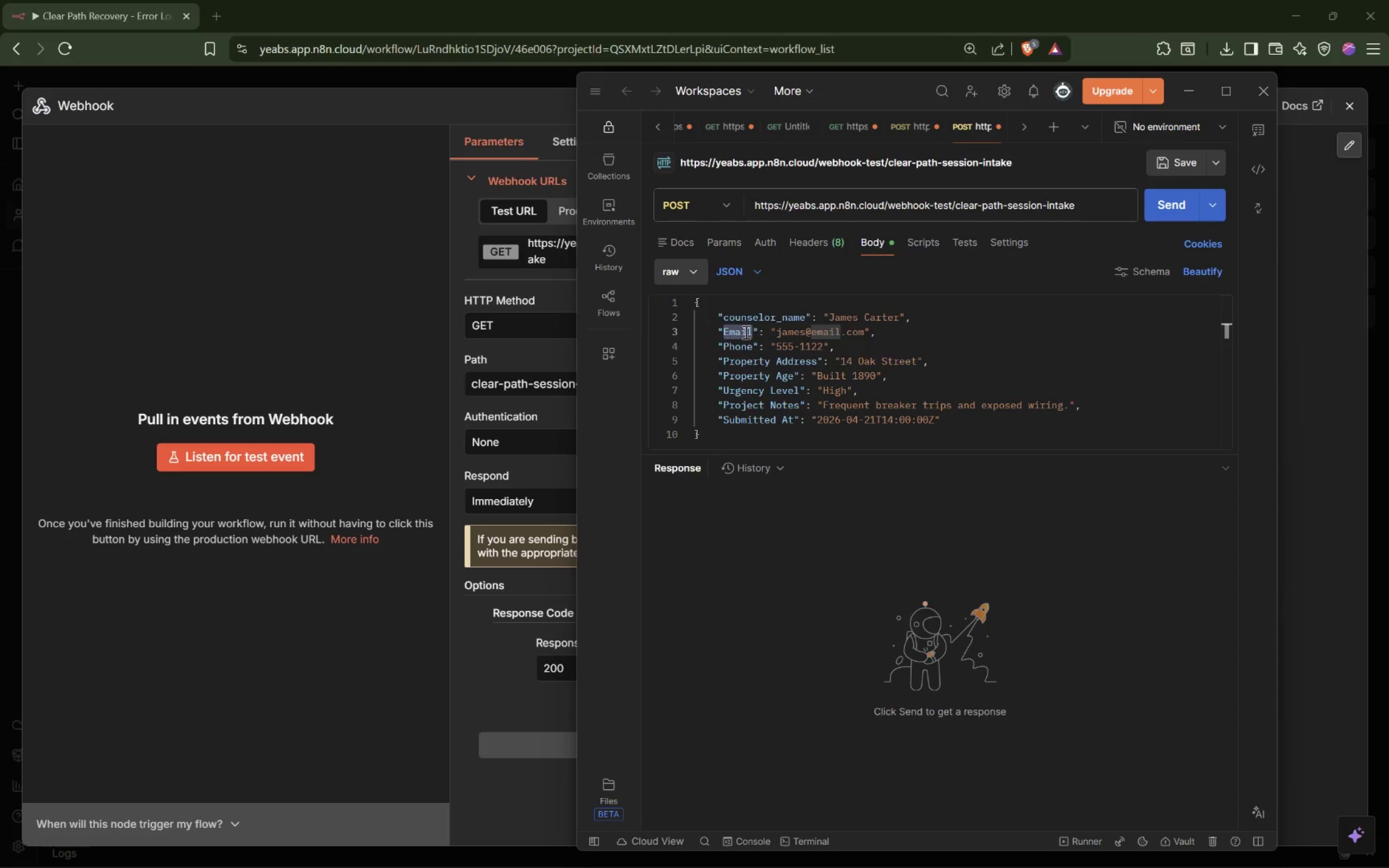 
type(patient_id)
 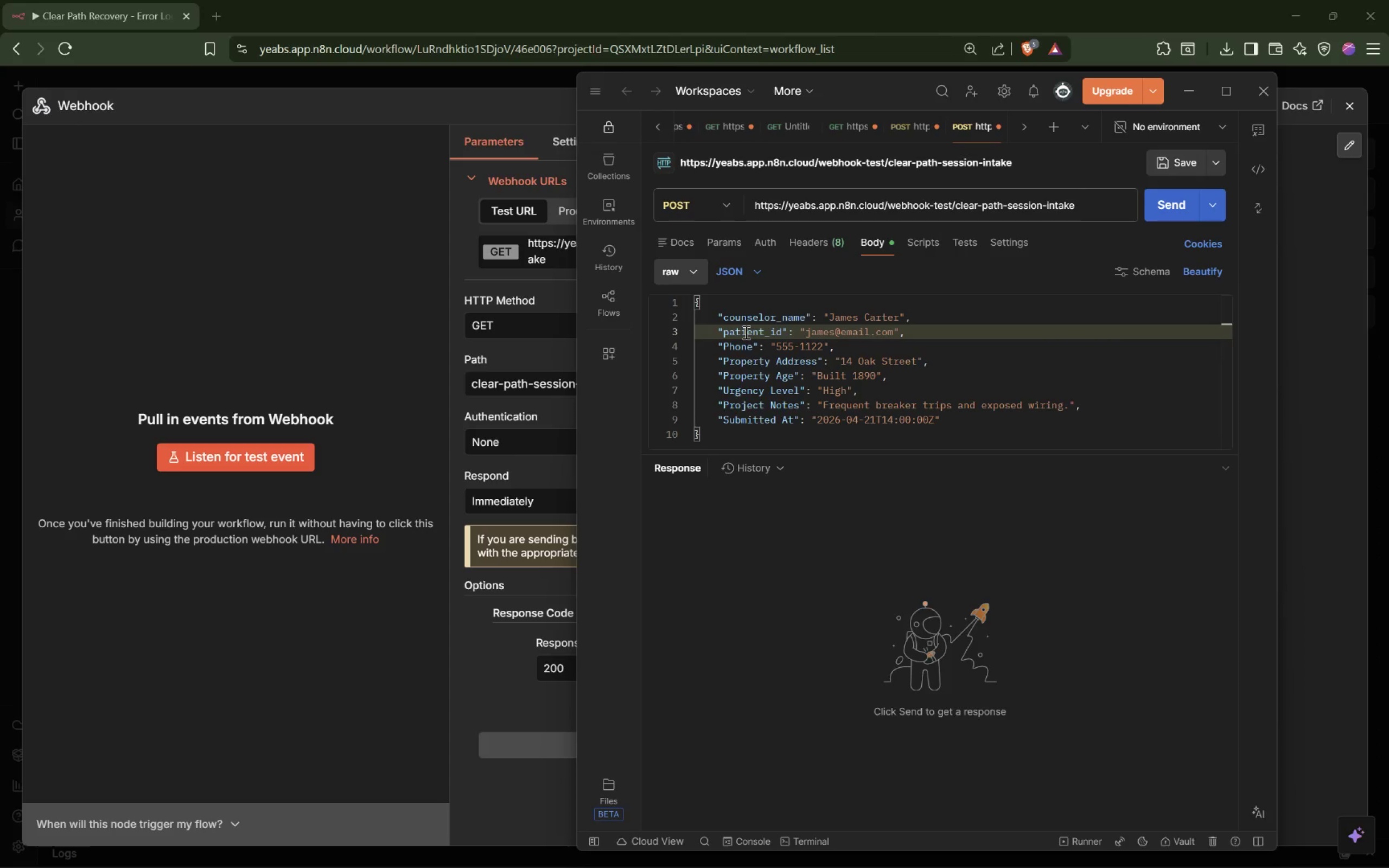 
double_click([740, 350])
 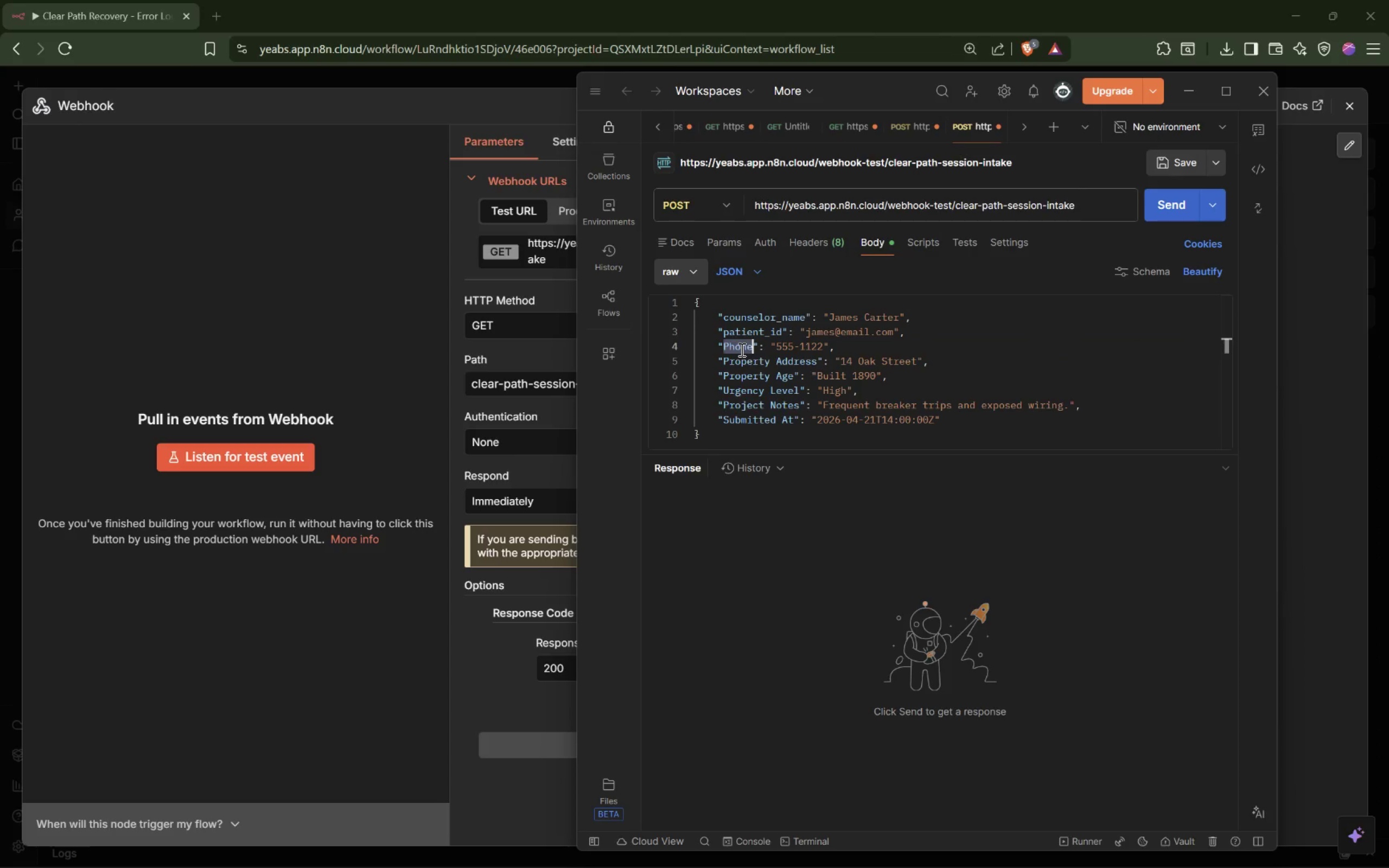 
type(session_date)
 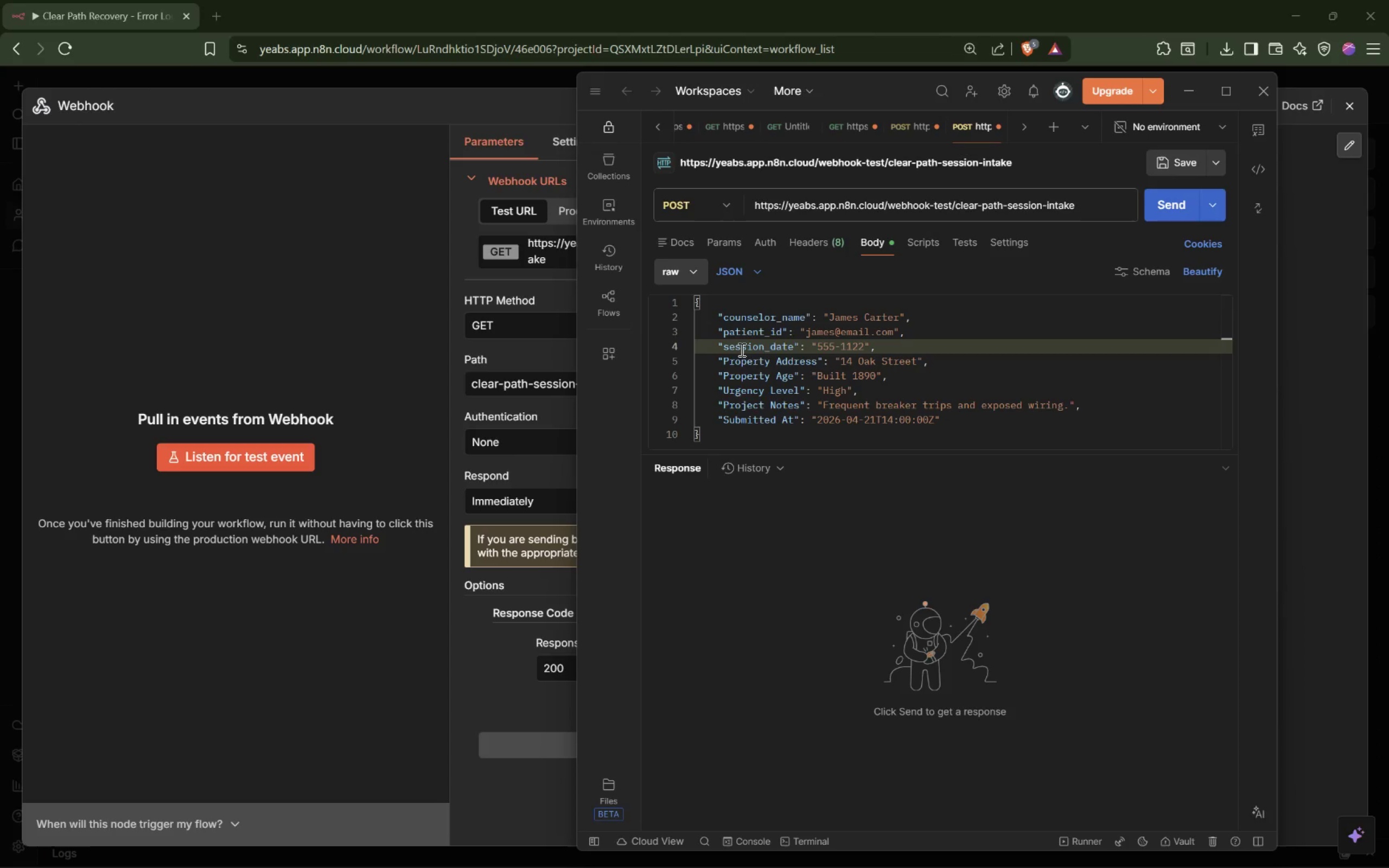 
left_click_drag(start_coordinate=[722, 360], to_coordinate=[815, 364])
 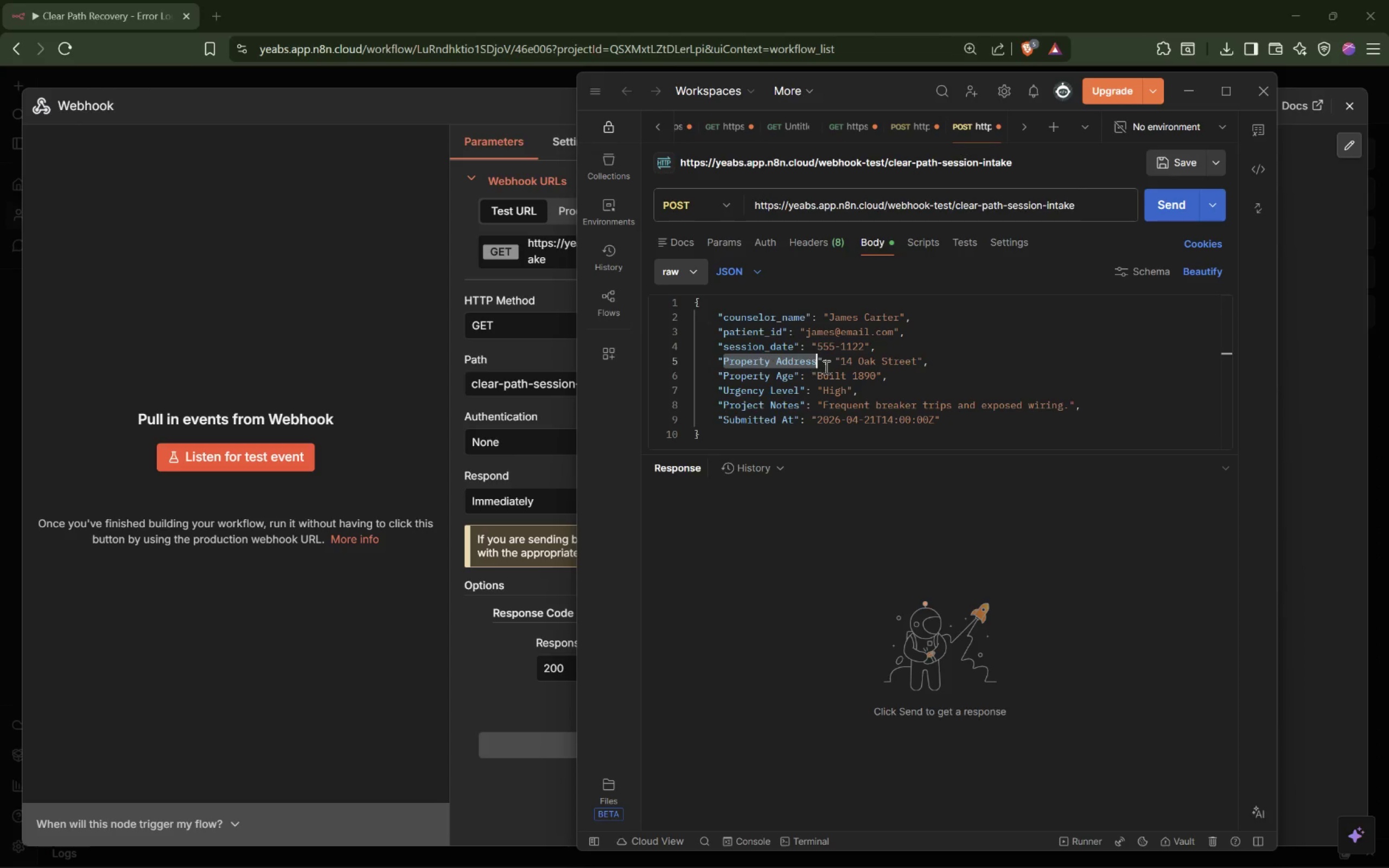 
type(case_type)
 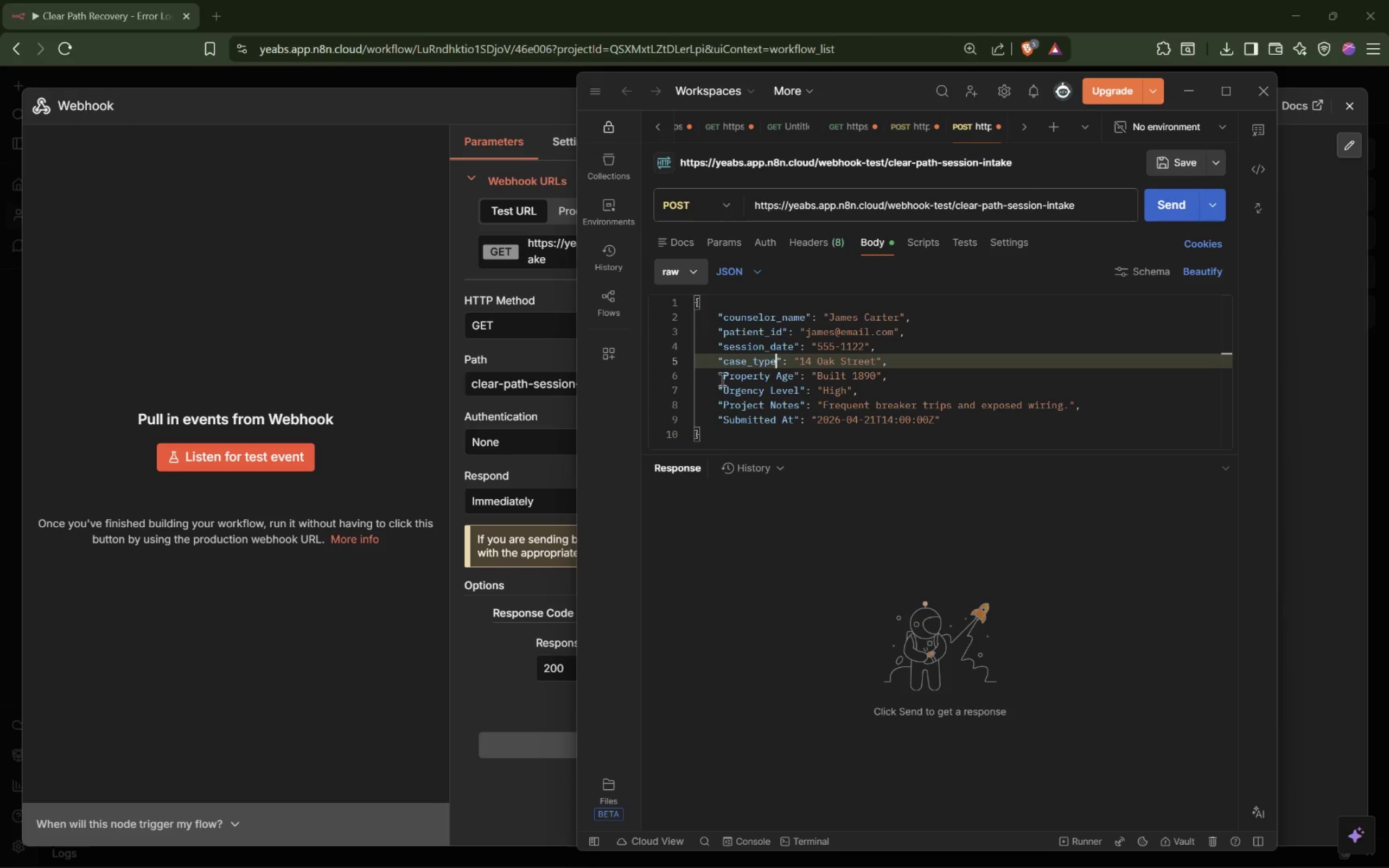 
left_click_drag(start_coordinate=[722, 375], to_coordinate=[794, 374])
 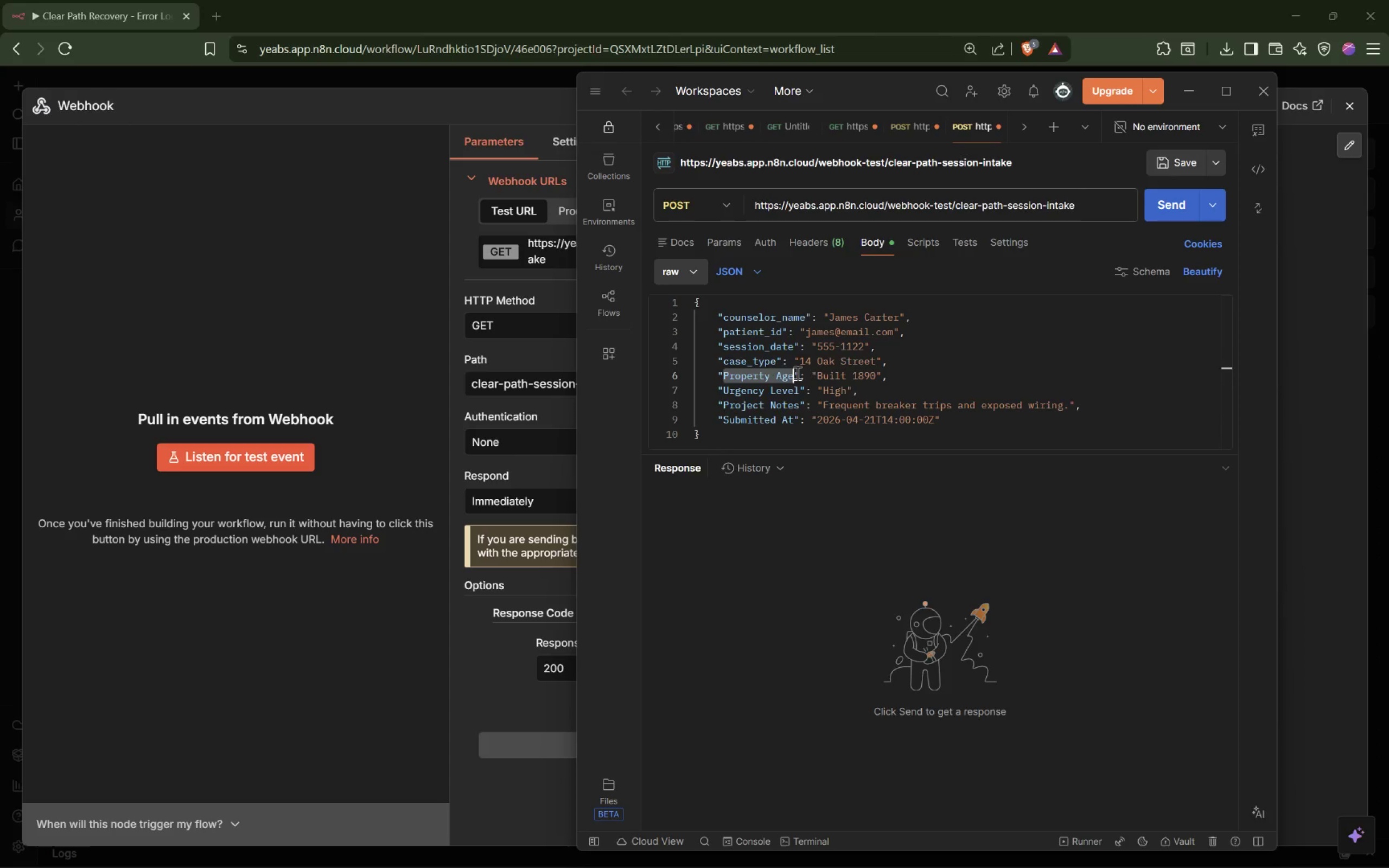 
type(sessin_notes)
 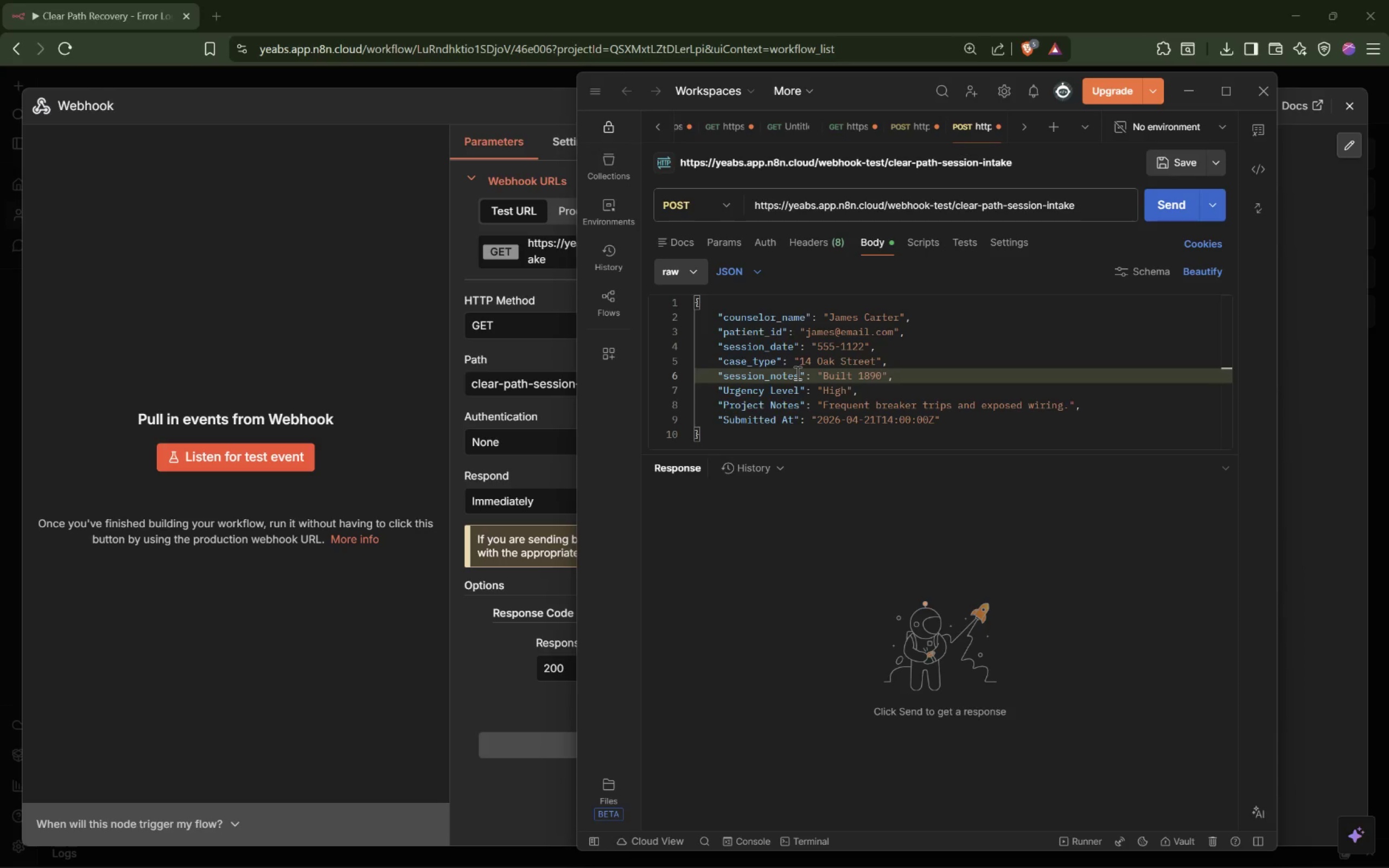 
wait(9.75)
 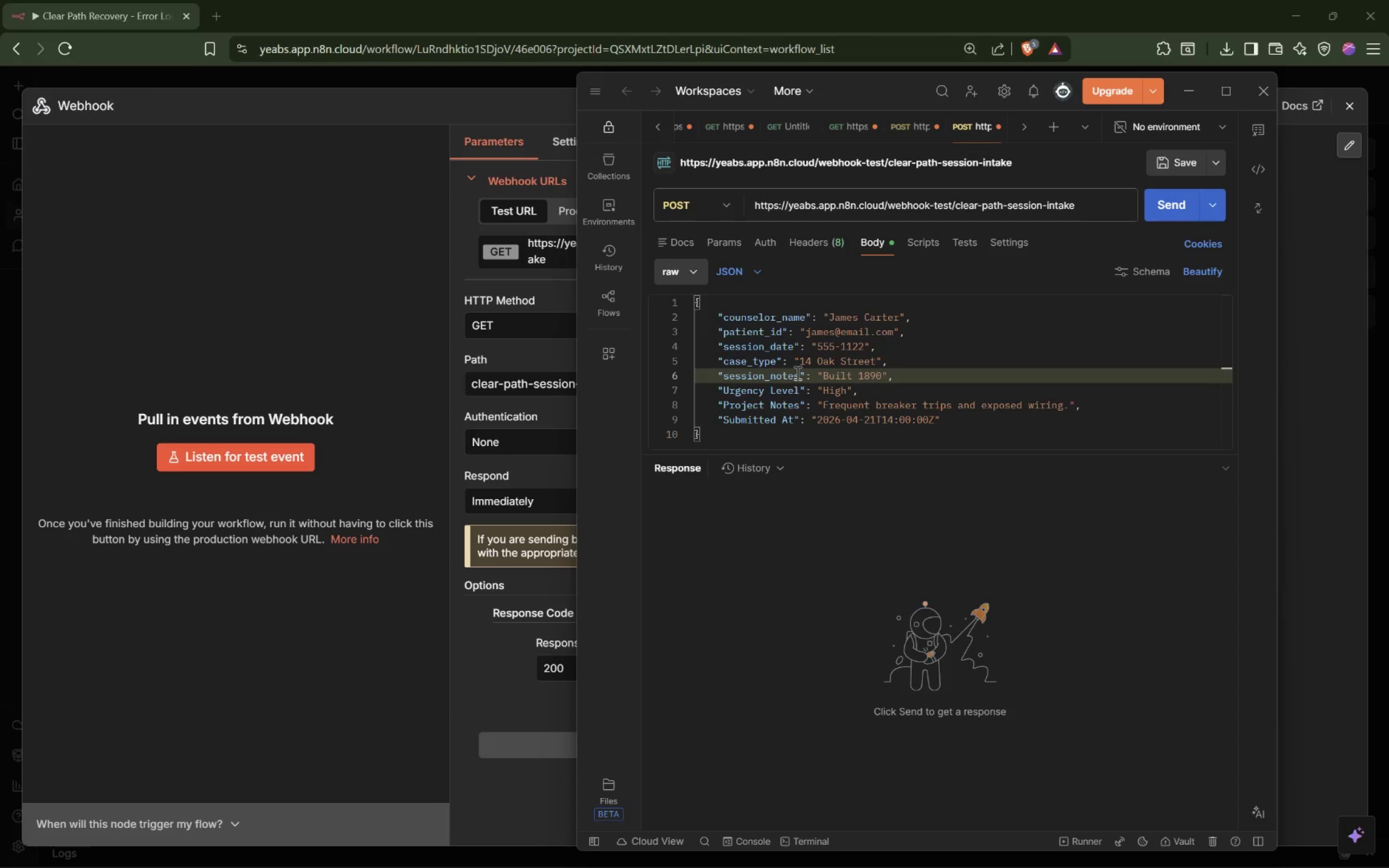 
left_click_drag(start_coordinate=[951, 421], to_coordinate=[919, 371])
 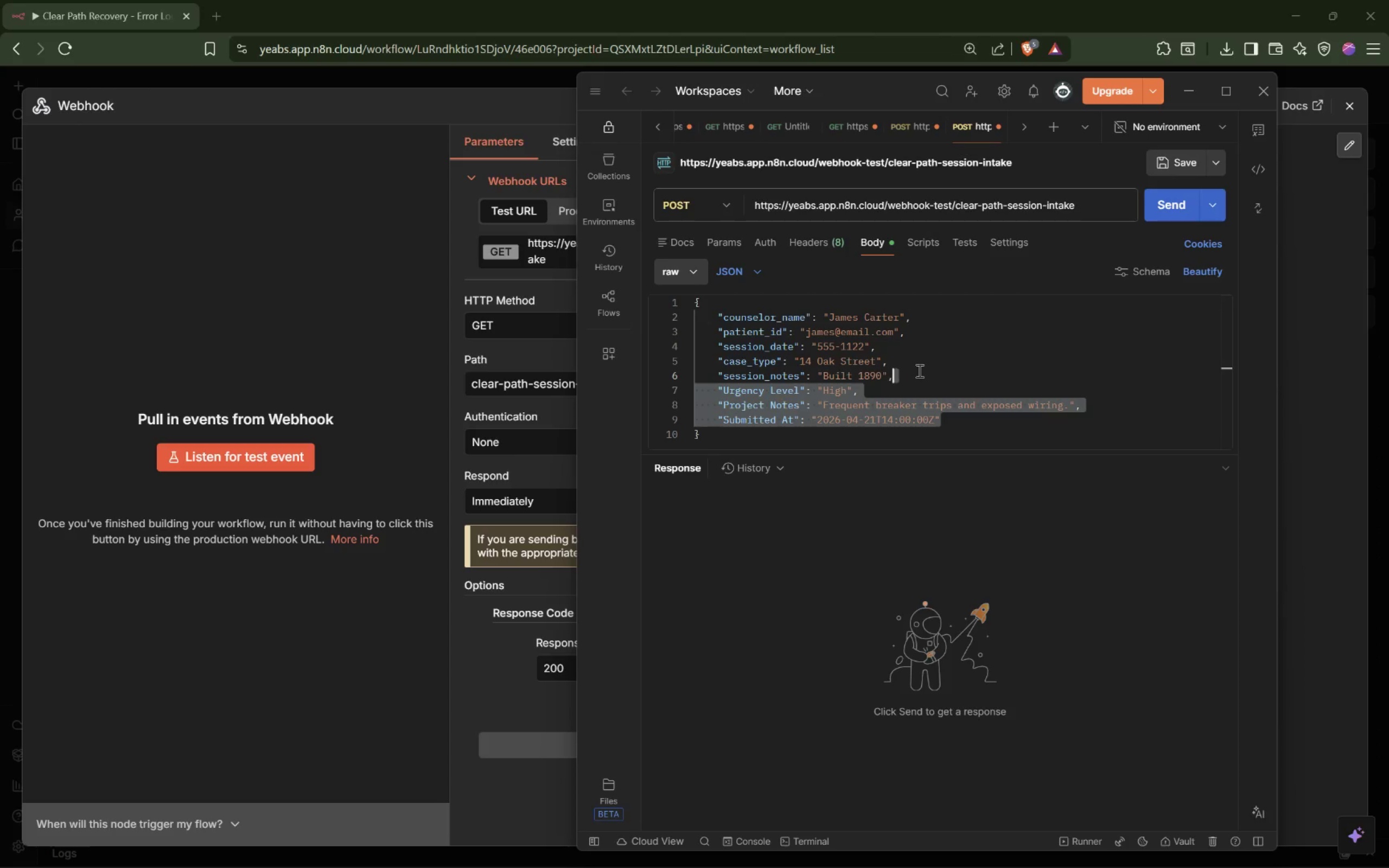 
key(Backspace)
 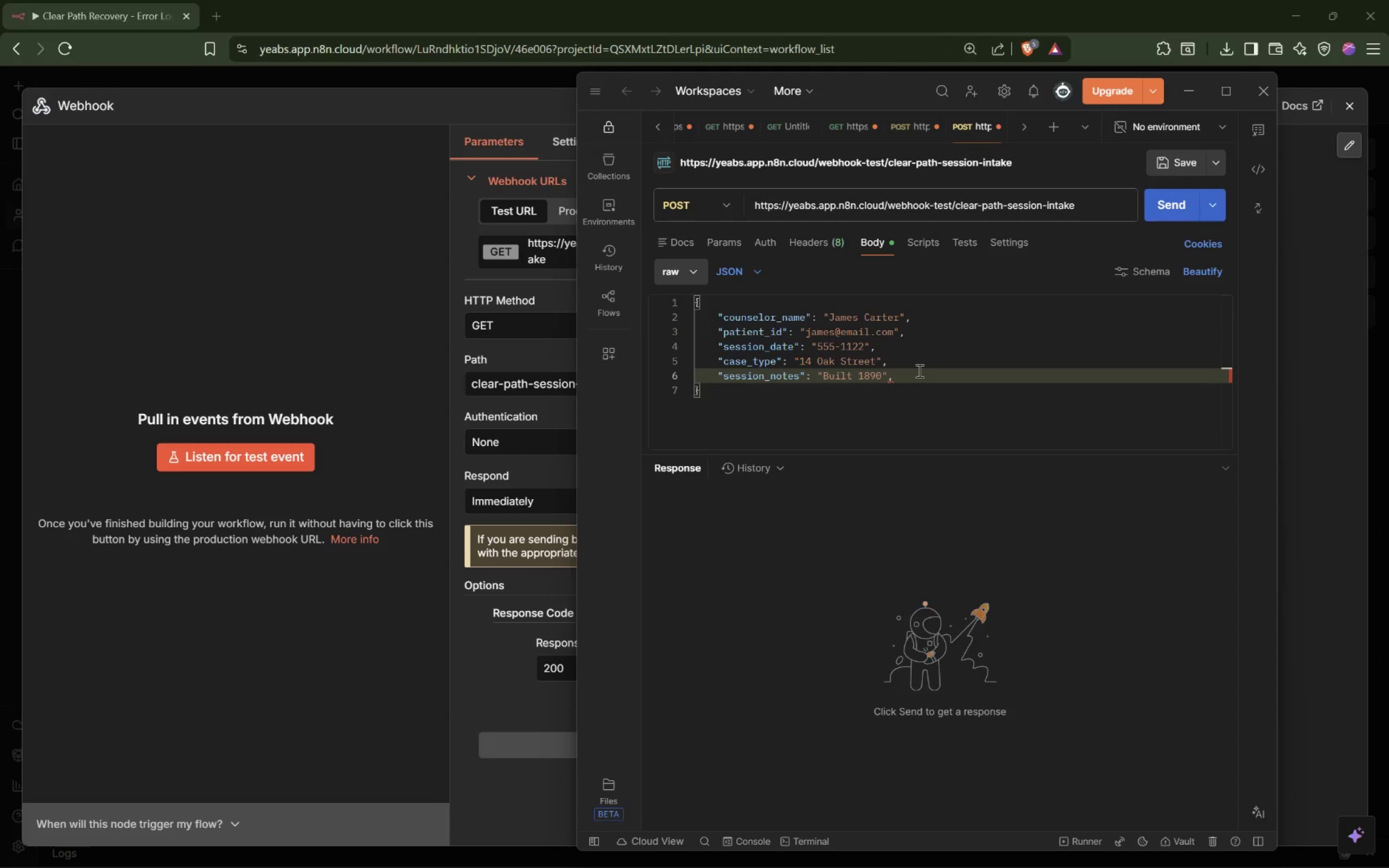 
key(Backspace)
 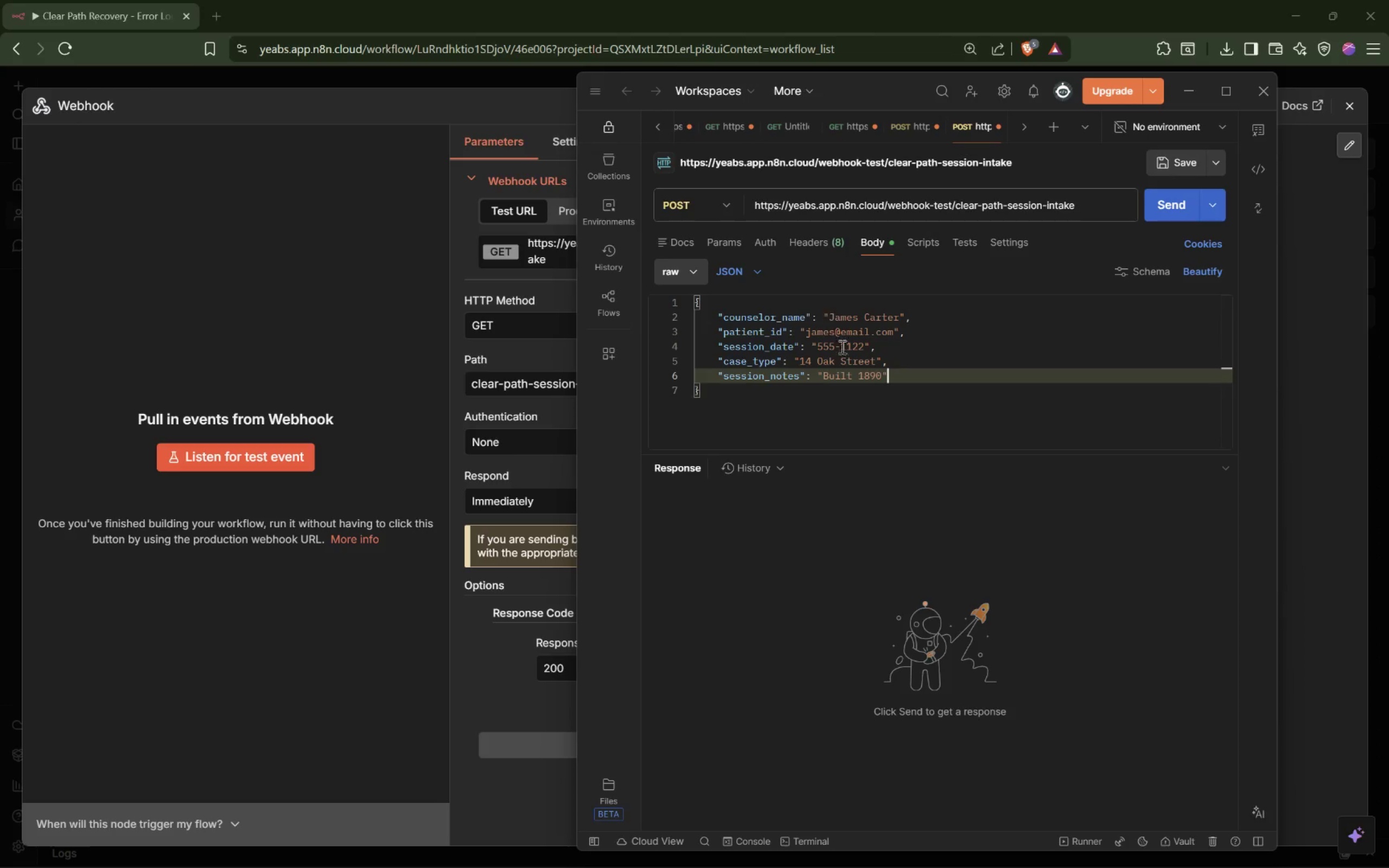 
left_click_drag(start_coordinate=[797, 360], to_coordinate=[876, 359])
 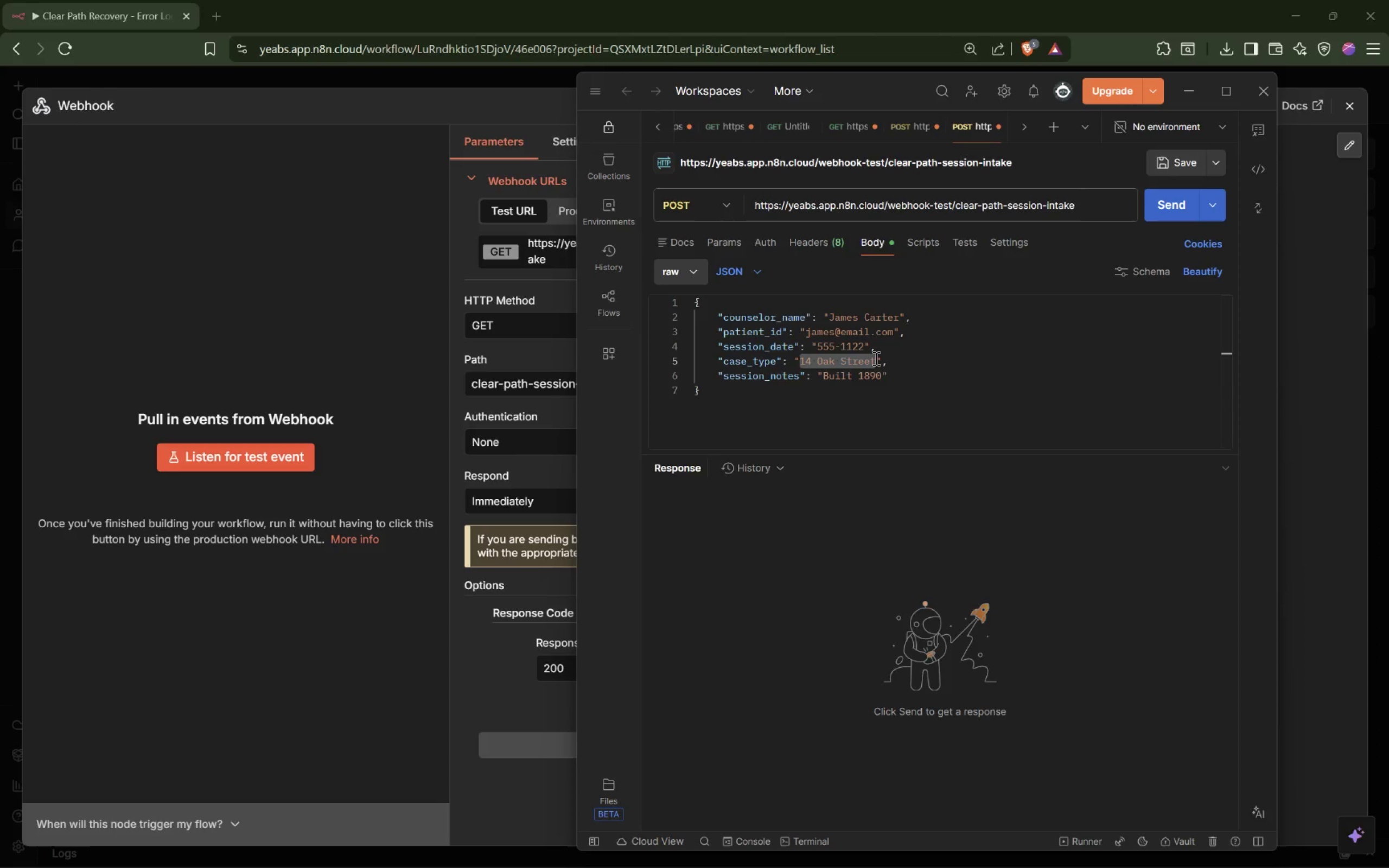 
type(case 1)
 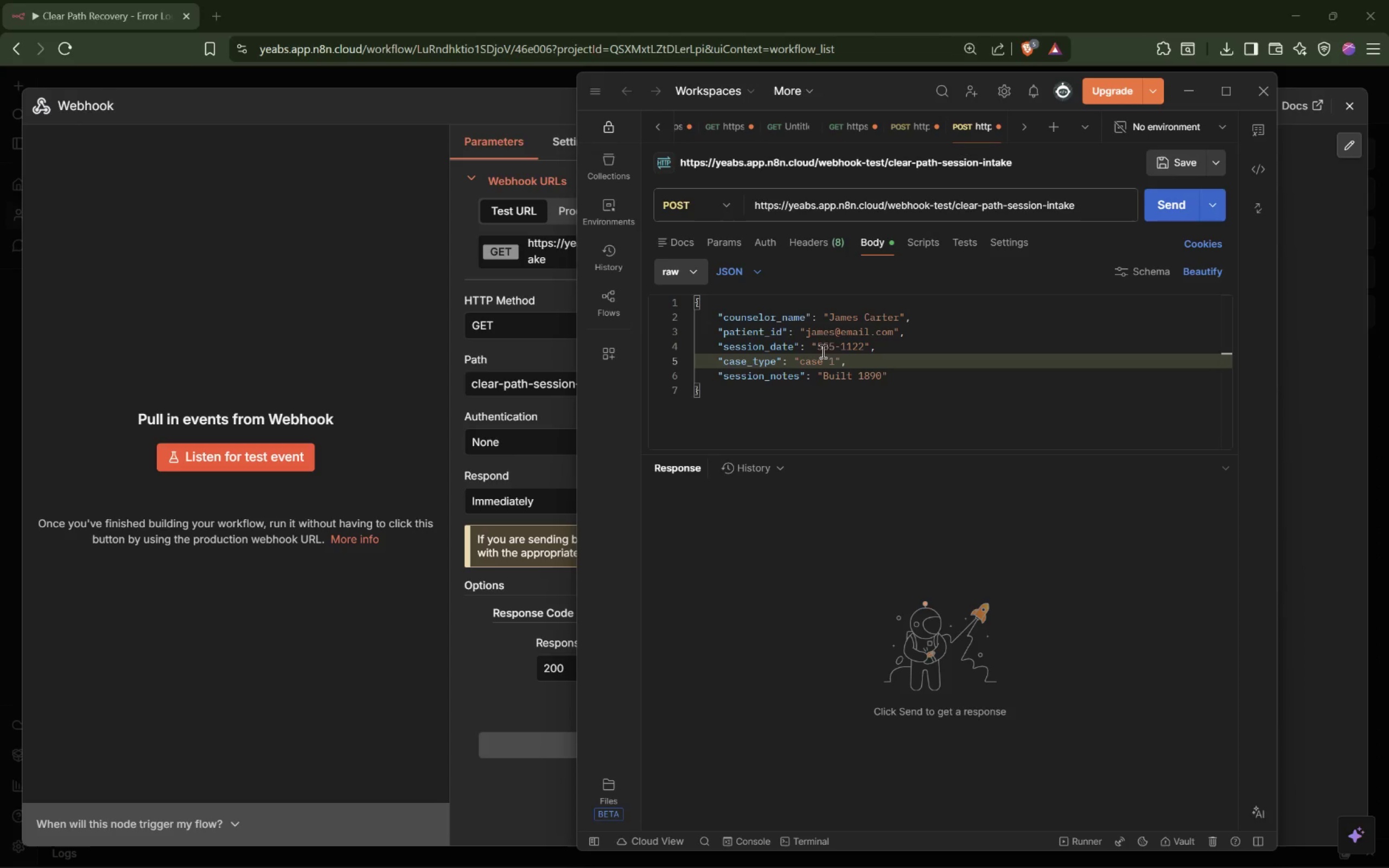 
left_click_drag(start_coordinate=[817, 345], to_coordinate=[863, 350])
 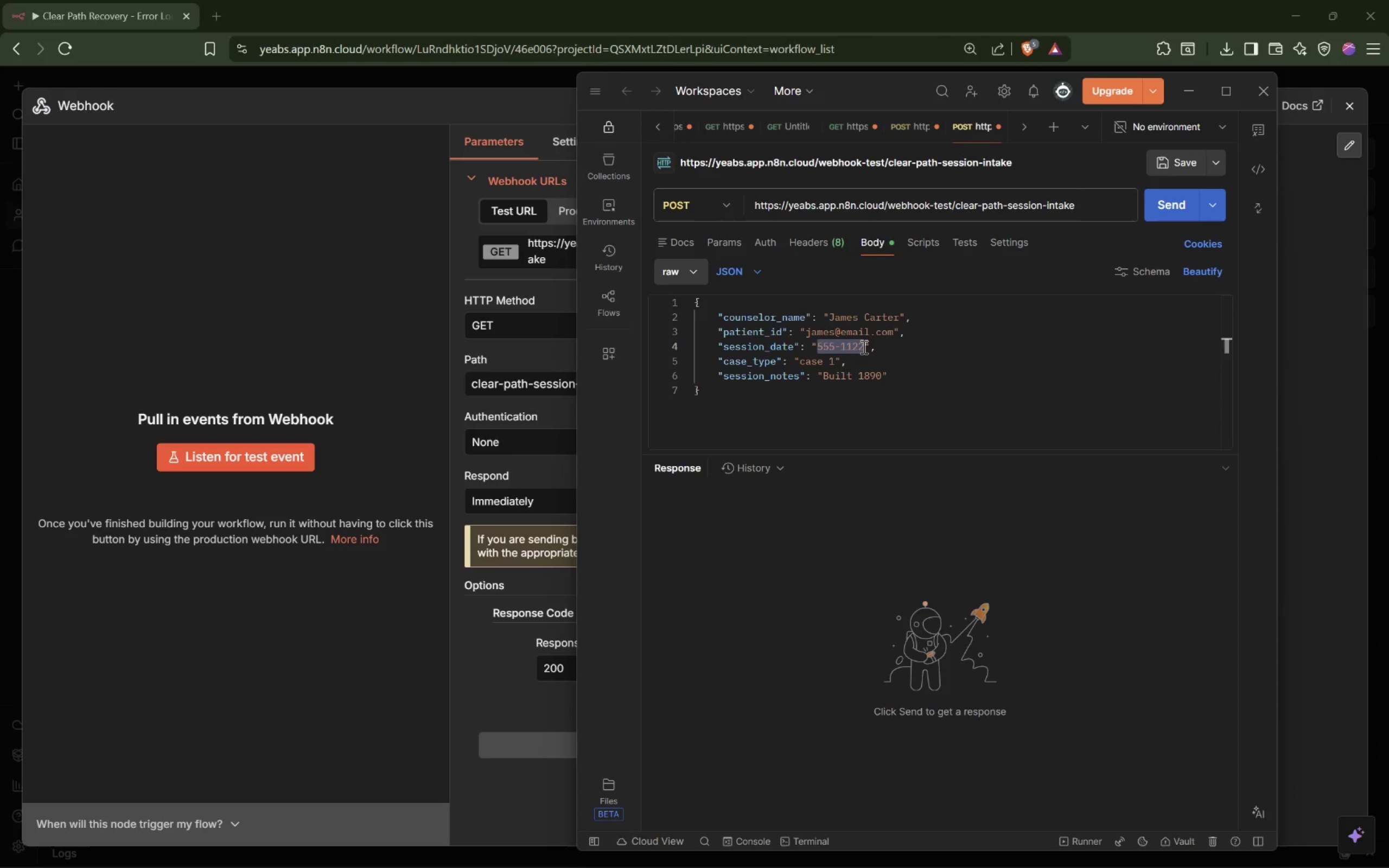 
type(2026)
 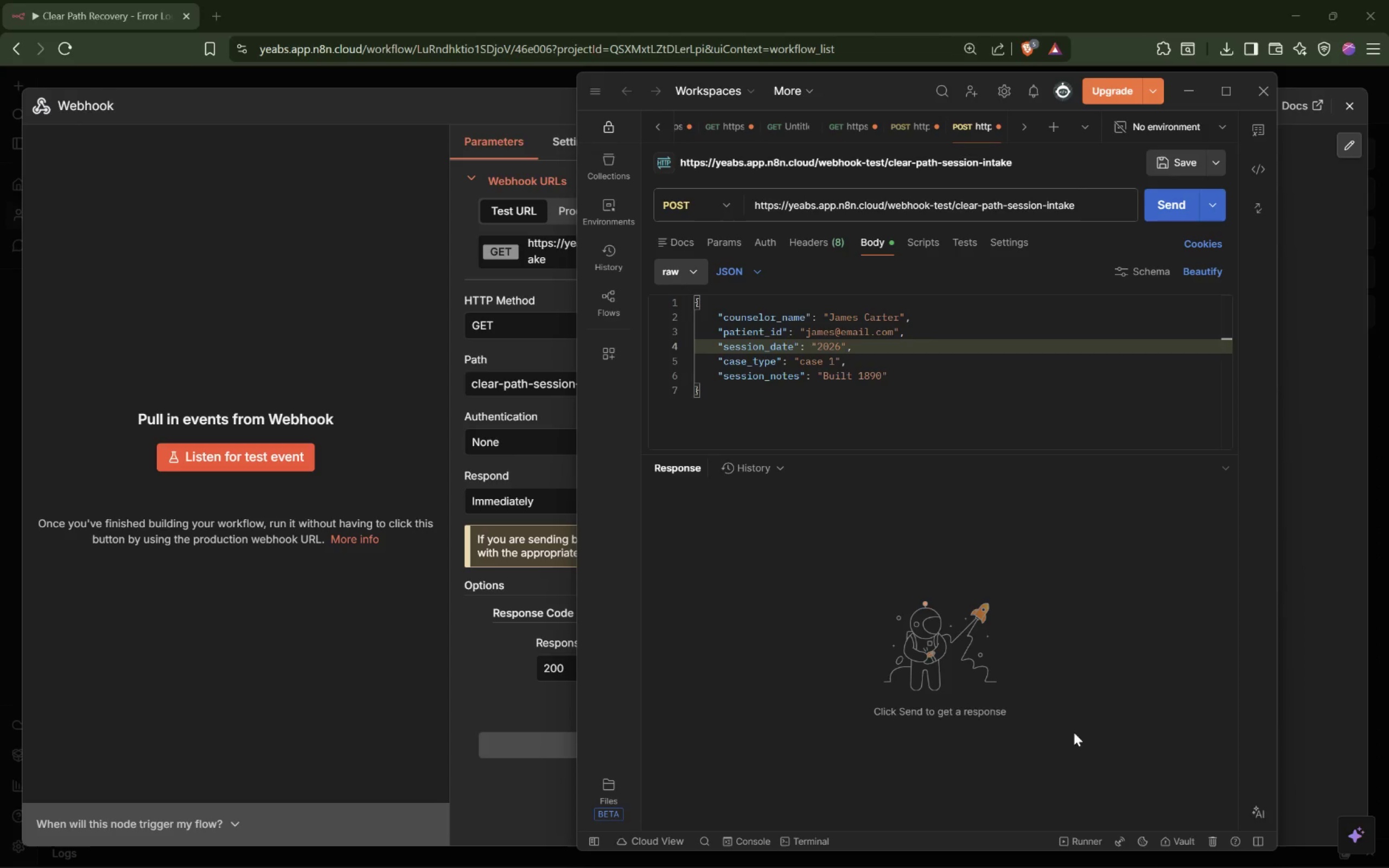 
mouse_move([1257, 854])
 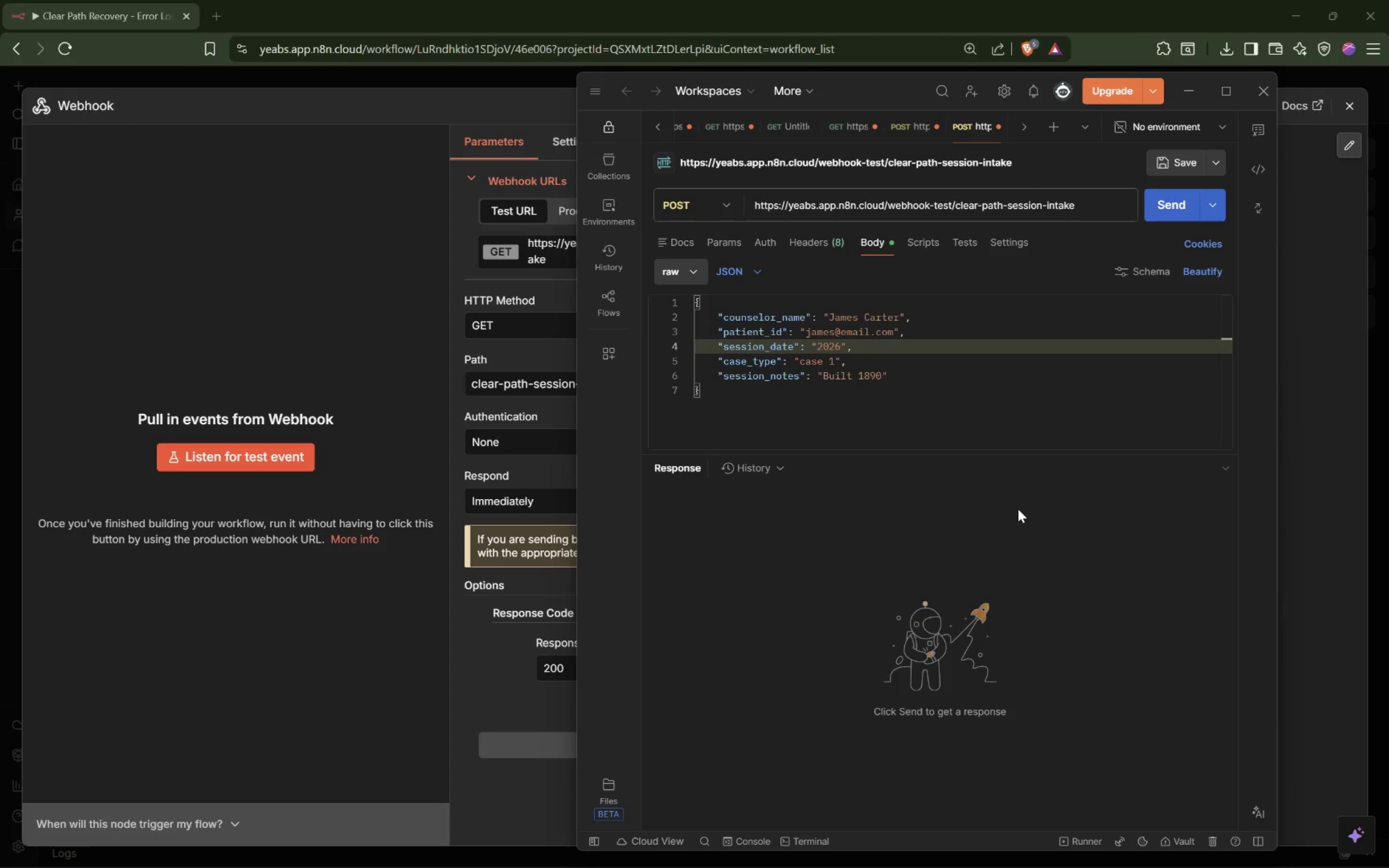 
type(-24-04)
 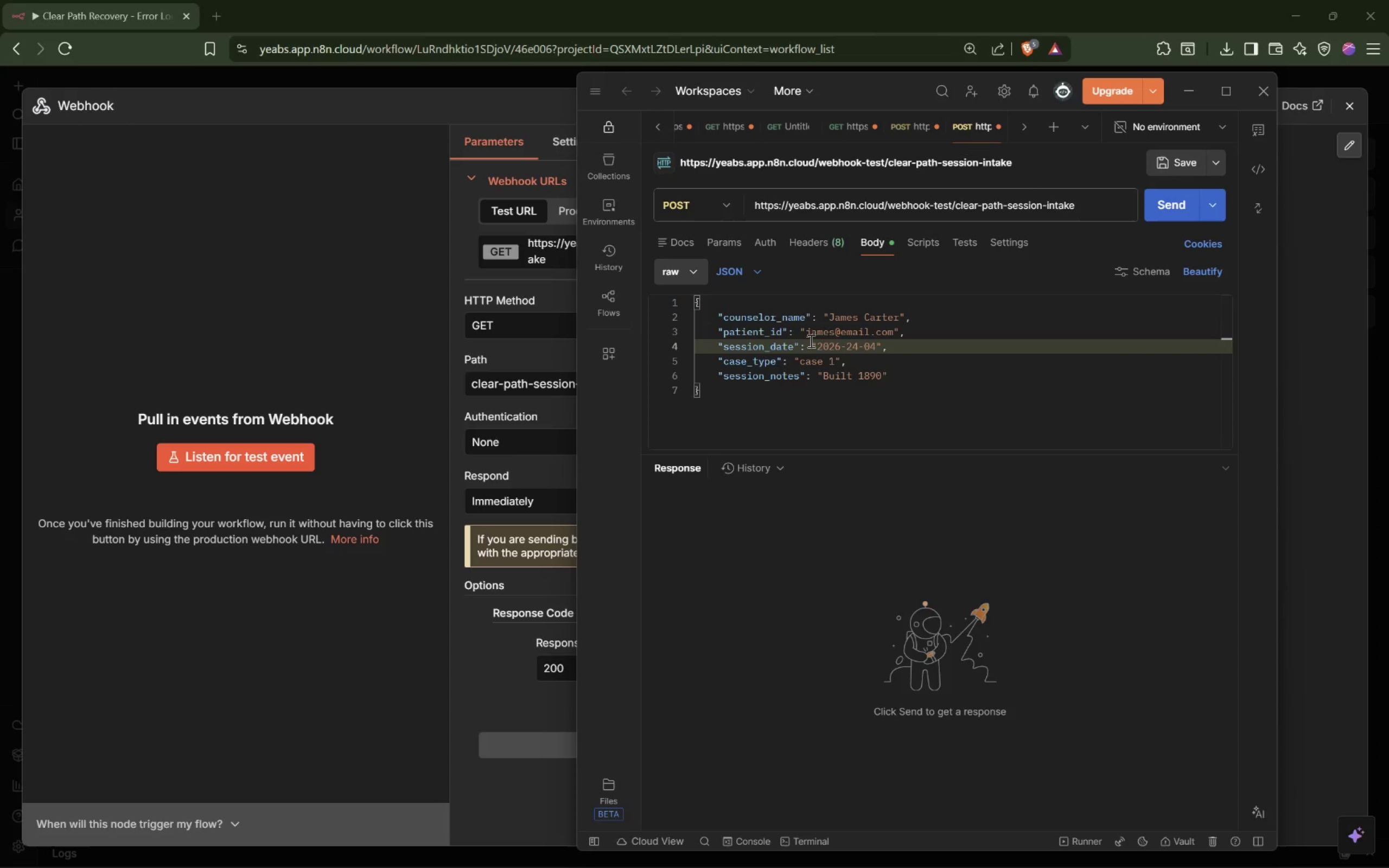 
left_click_drag(start_coordinate=[806, 334], to_coordinate=[895, 333])
 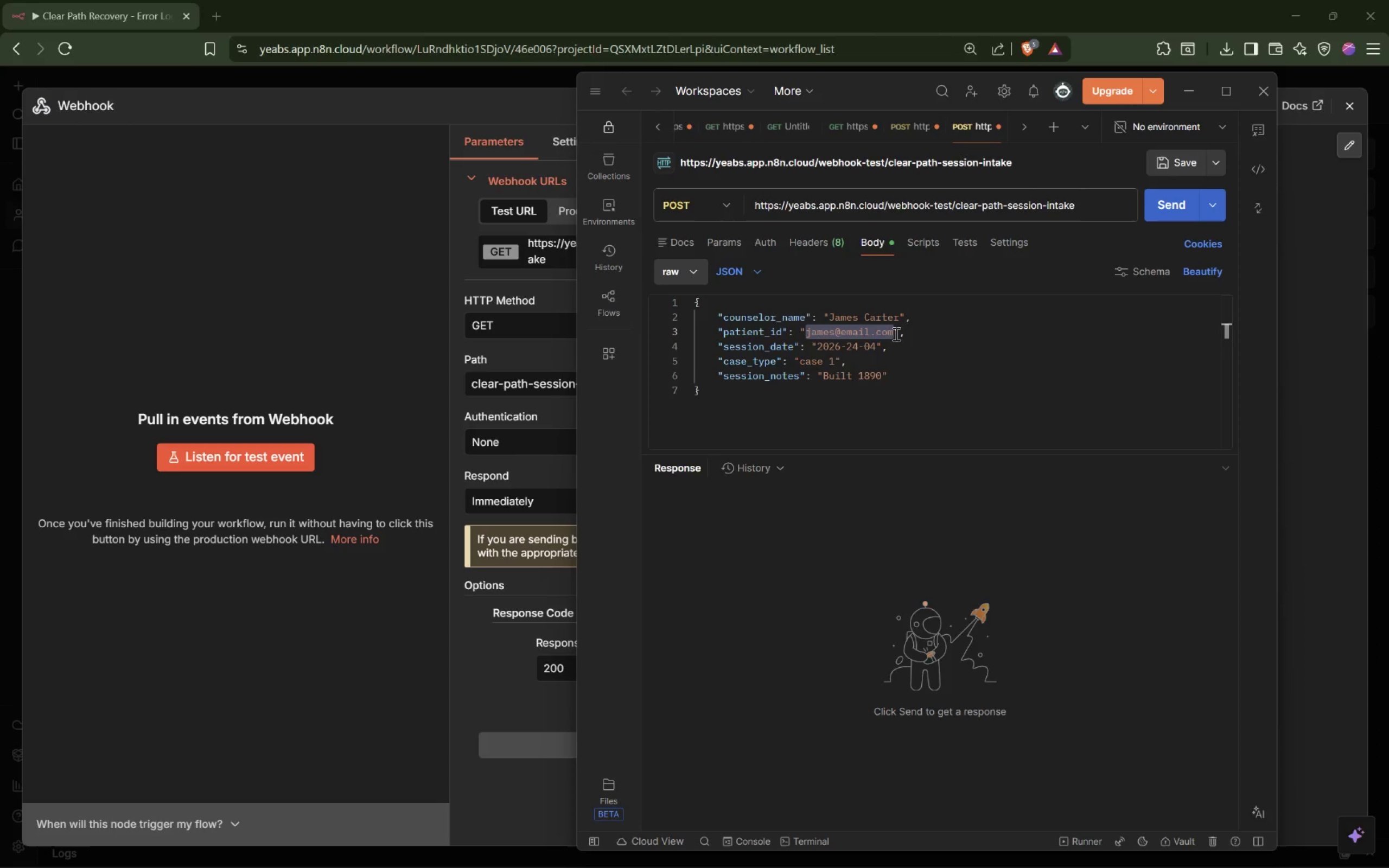 
type(pat-001)
 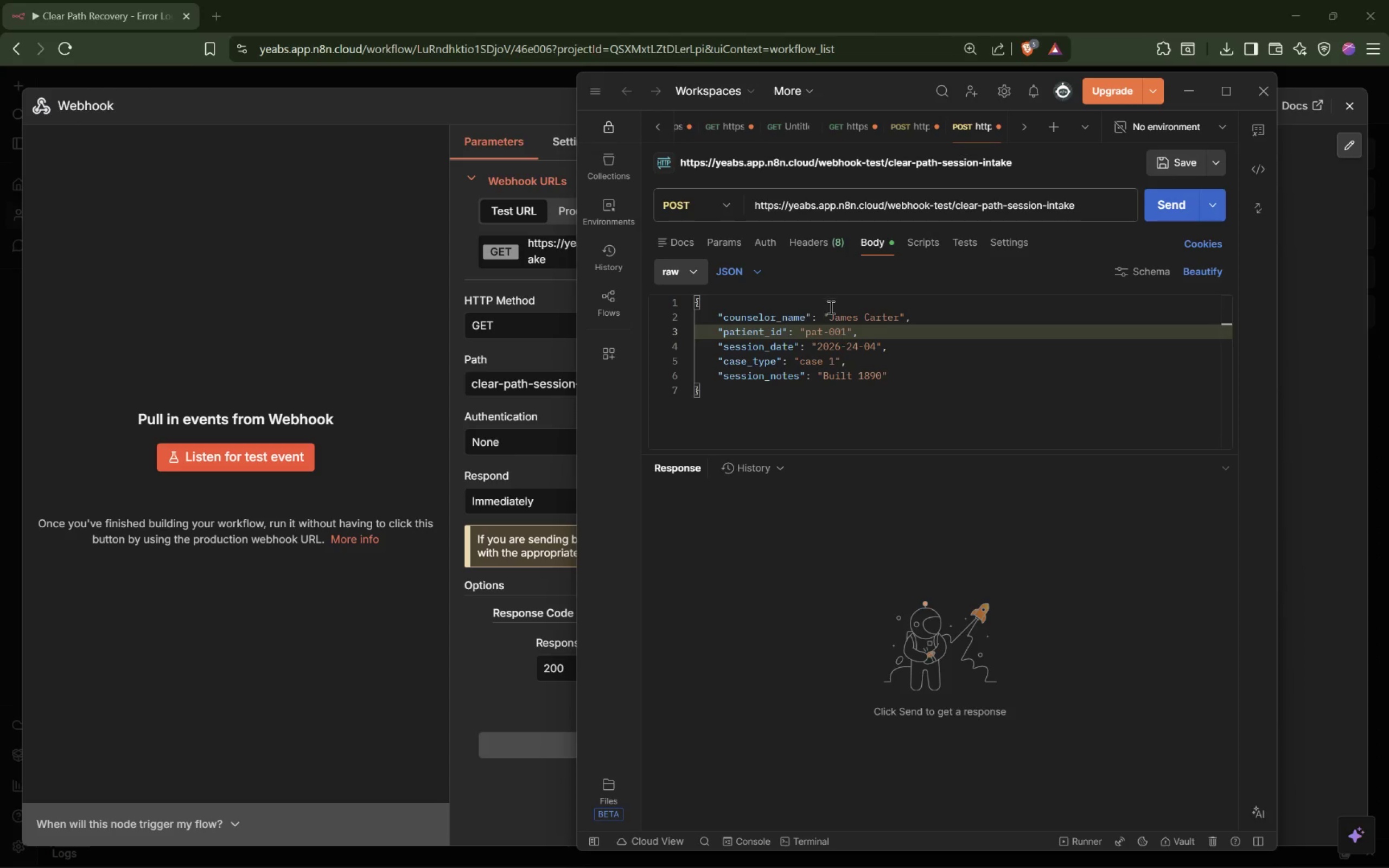 
left_click_drag(start_coordinate=[830, 312], to_coordinate=[891, 308])
 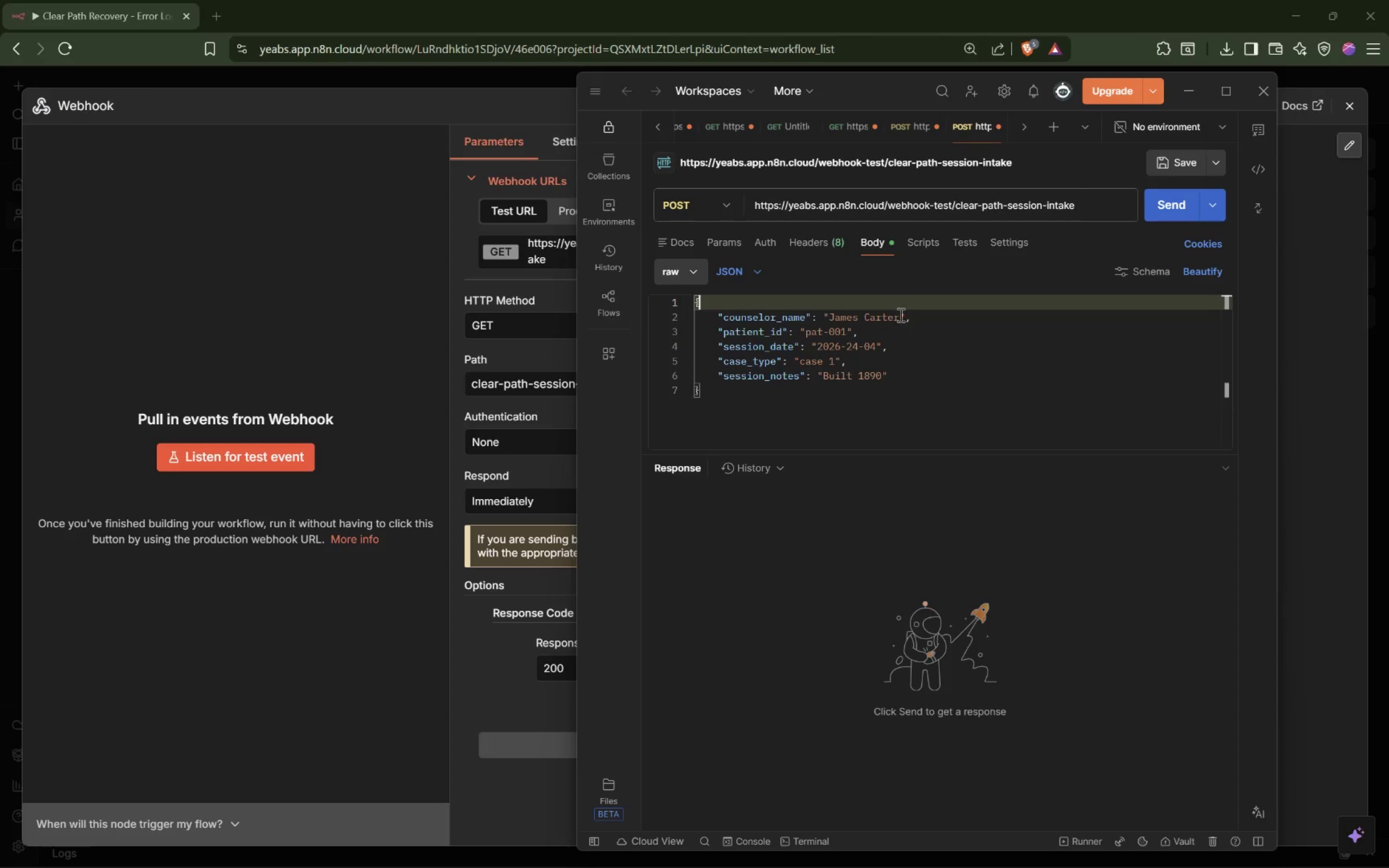 
left_click_drag(start_coordinate=[900, 315], to_coordinate=[831, 318])
 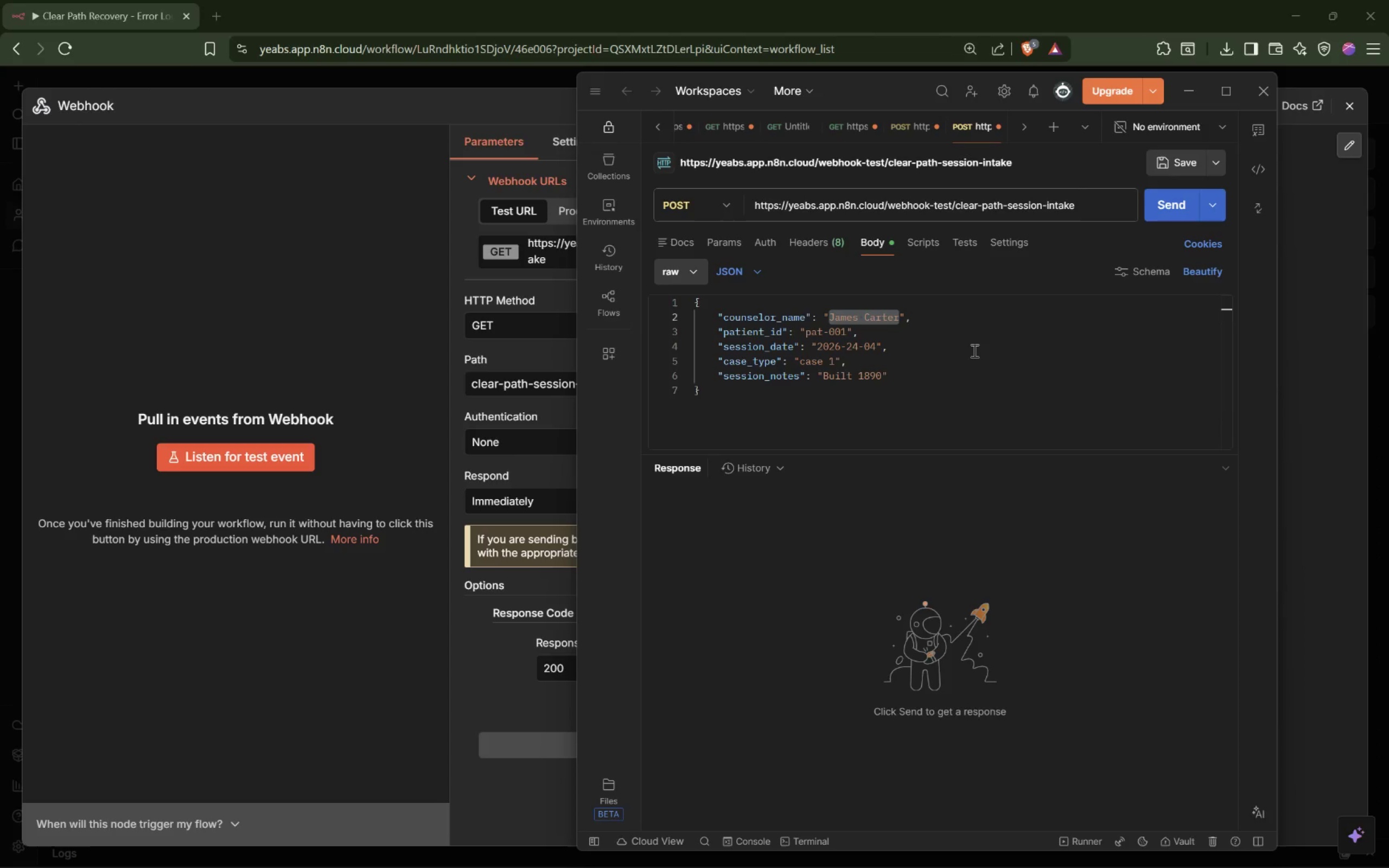 
type(Asegid Lewoyehu)
 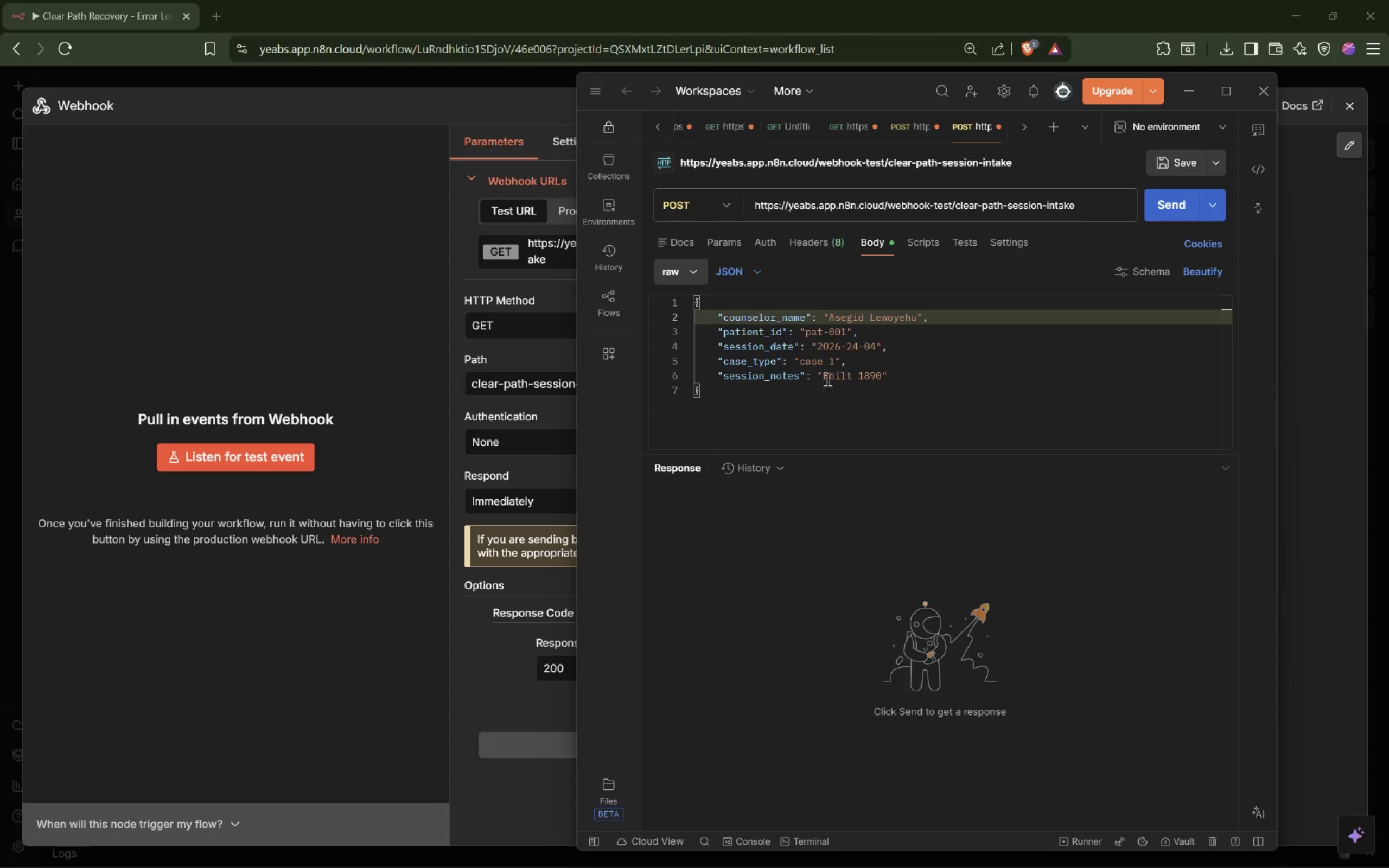 
left_click_drag(start_coordinate=[824, 374], to_coordinate=[882, 372])
 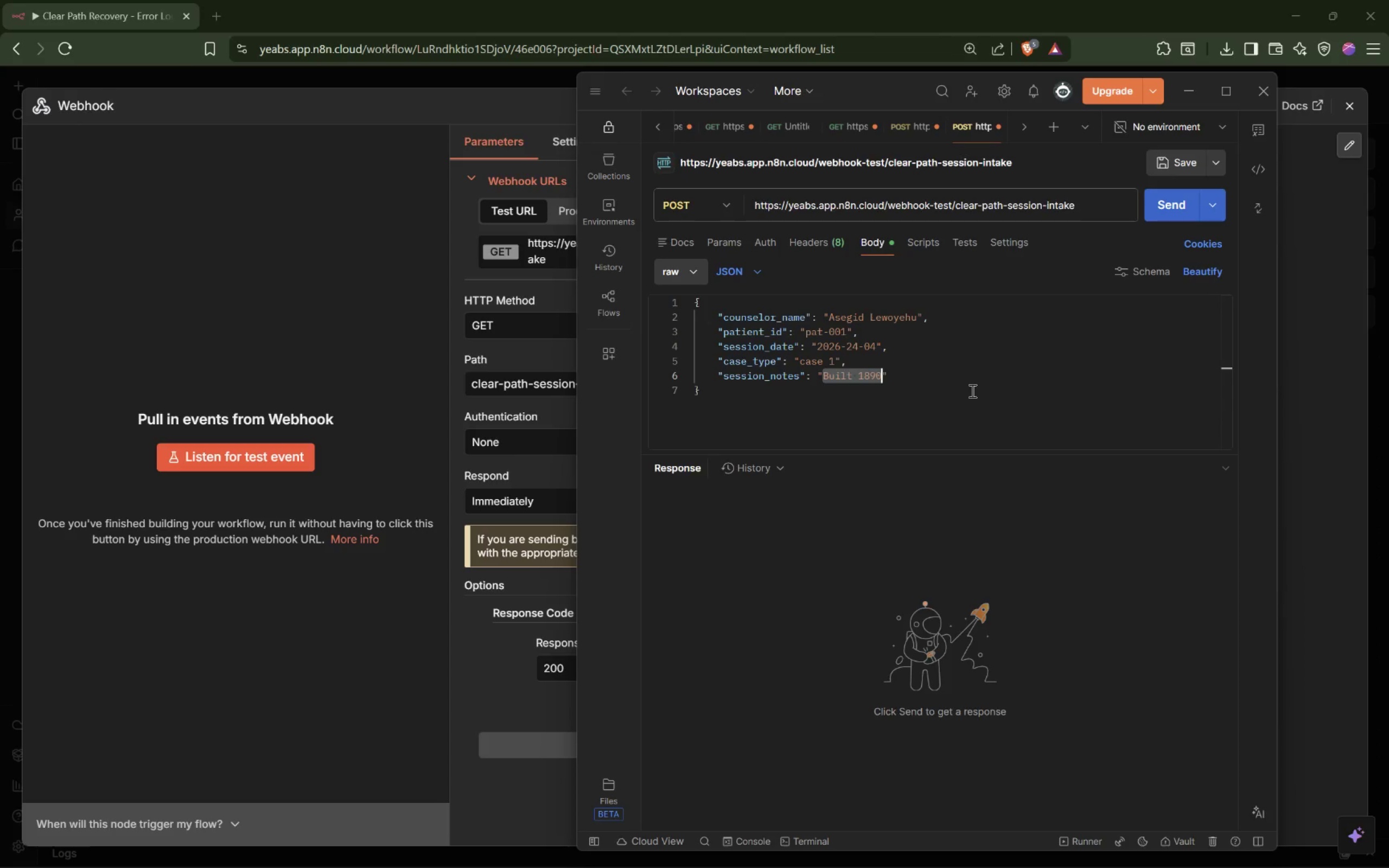 
wait(22.8)
 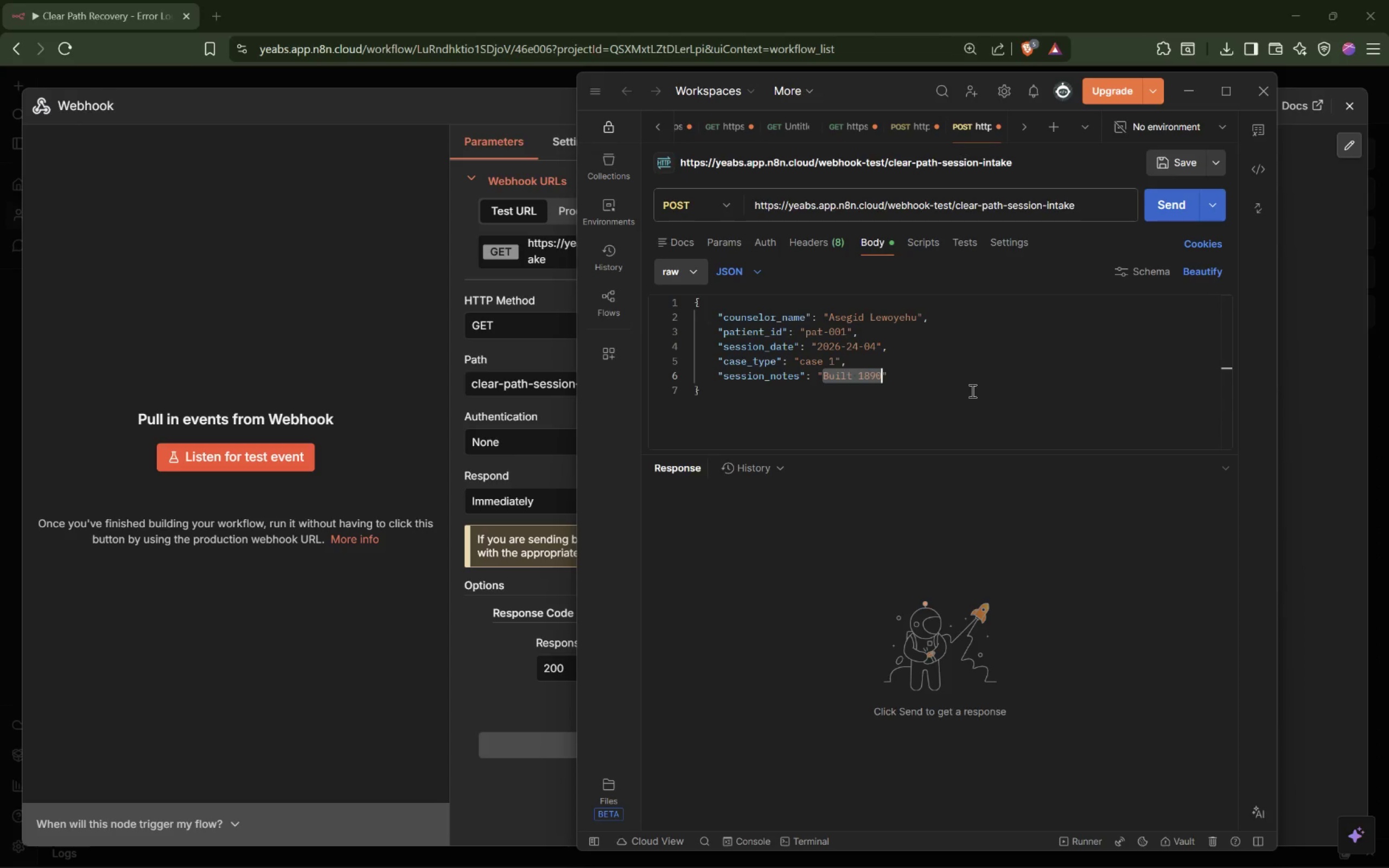 
key(Backspace)
 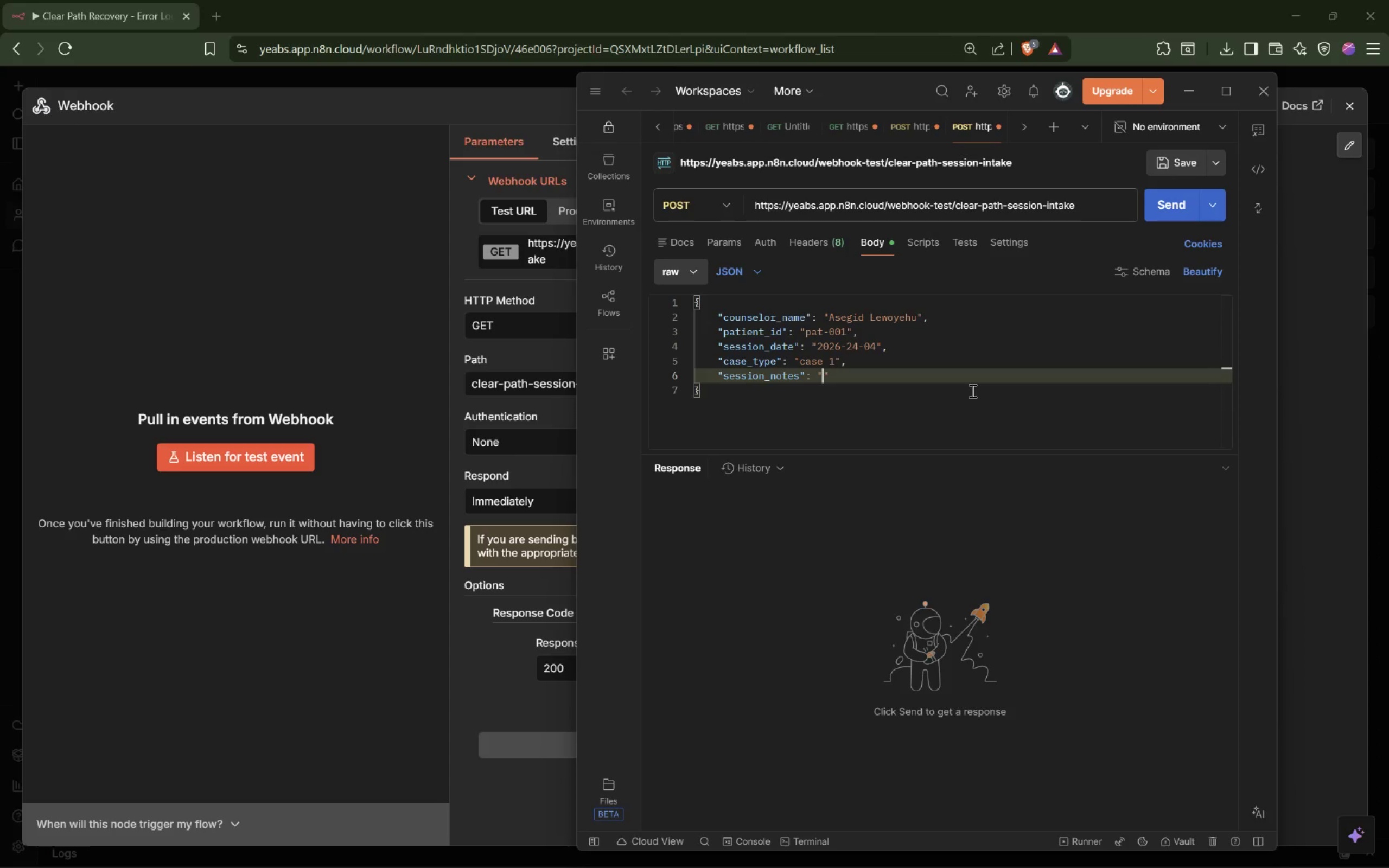 
wait(20.14)
 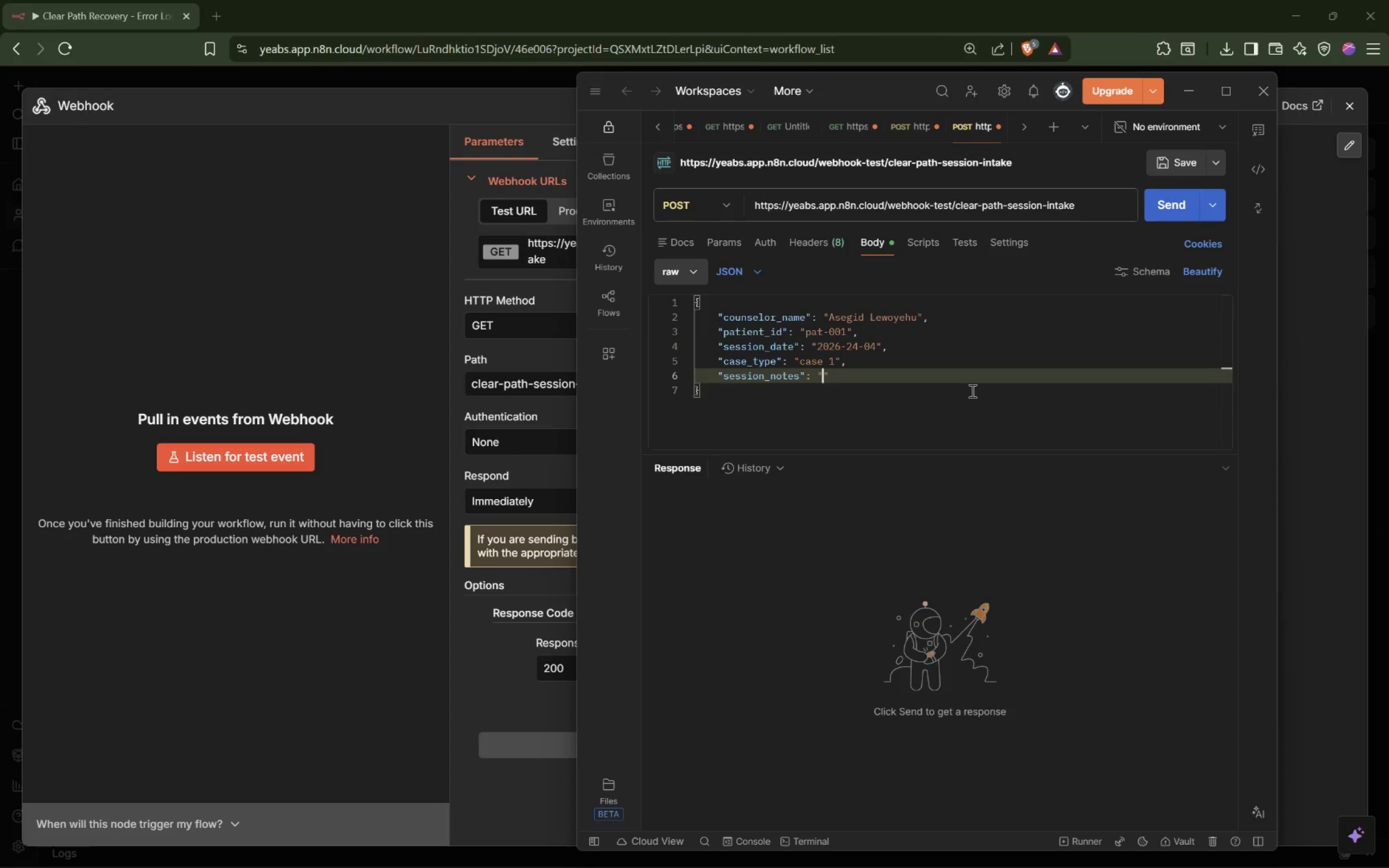 
key(Space)
 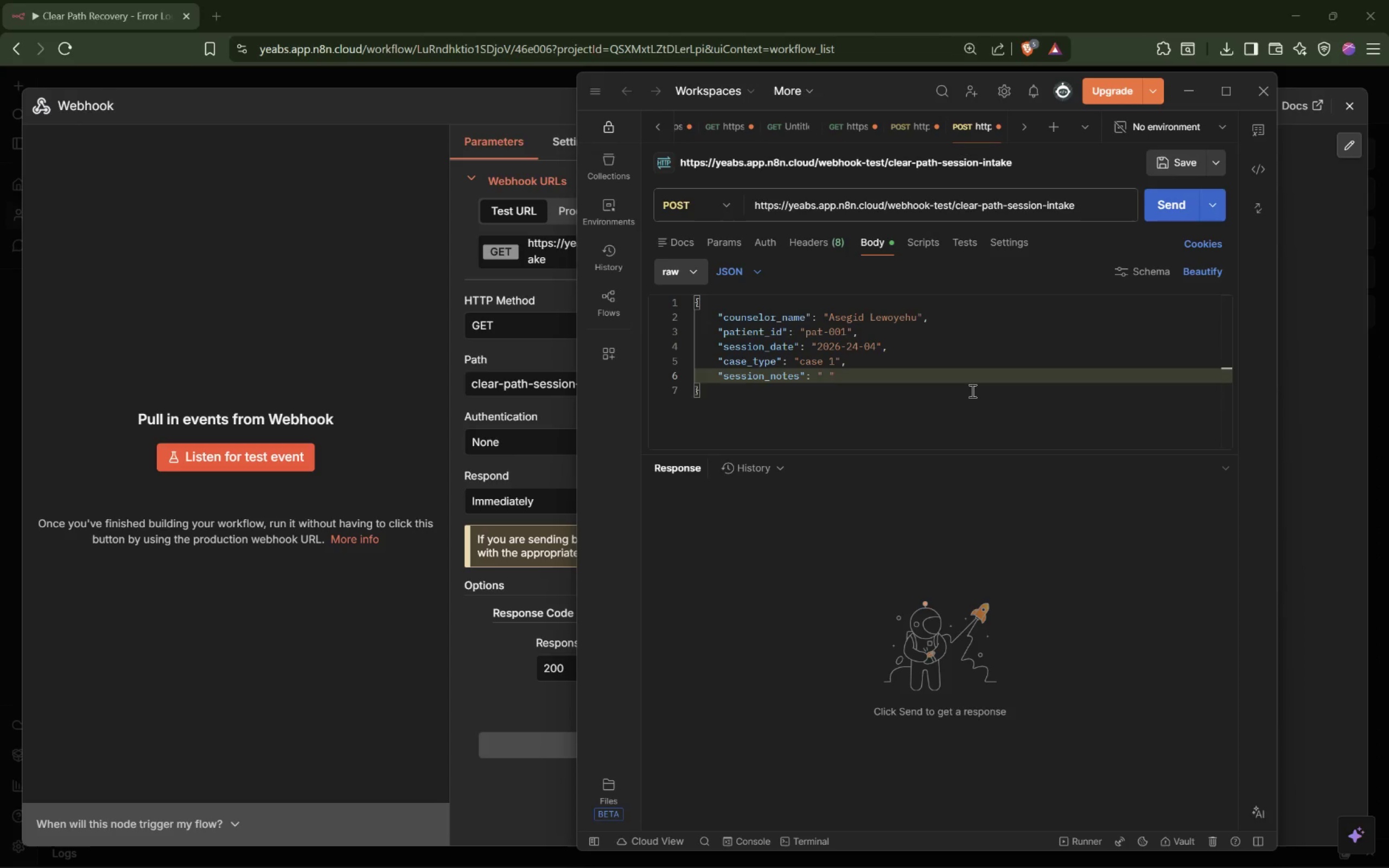 
key(Backspace)
 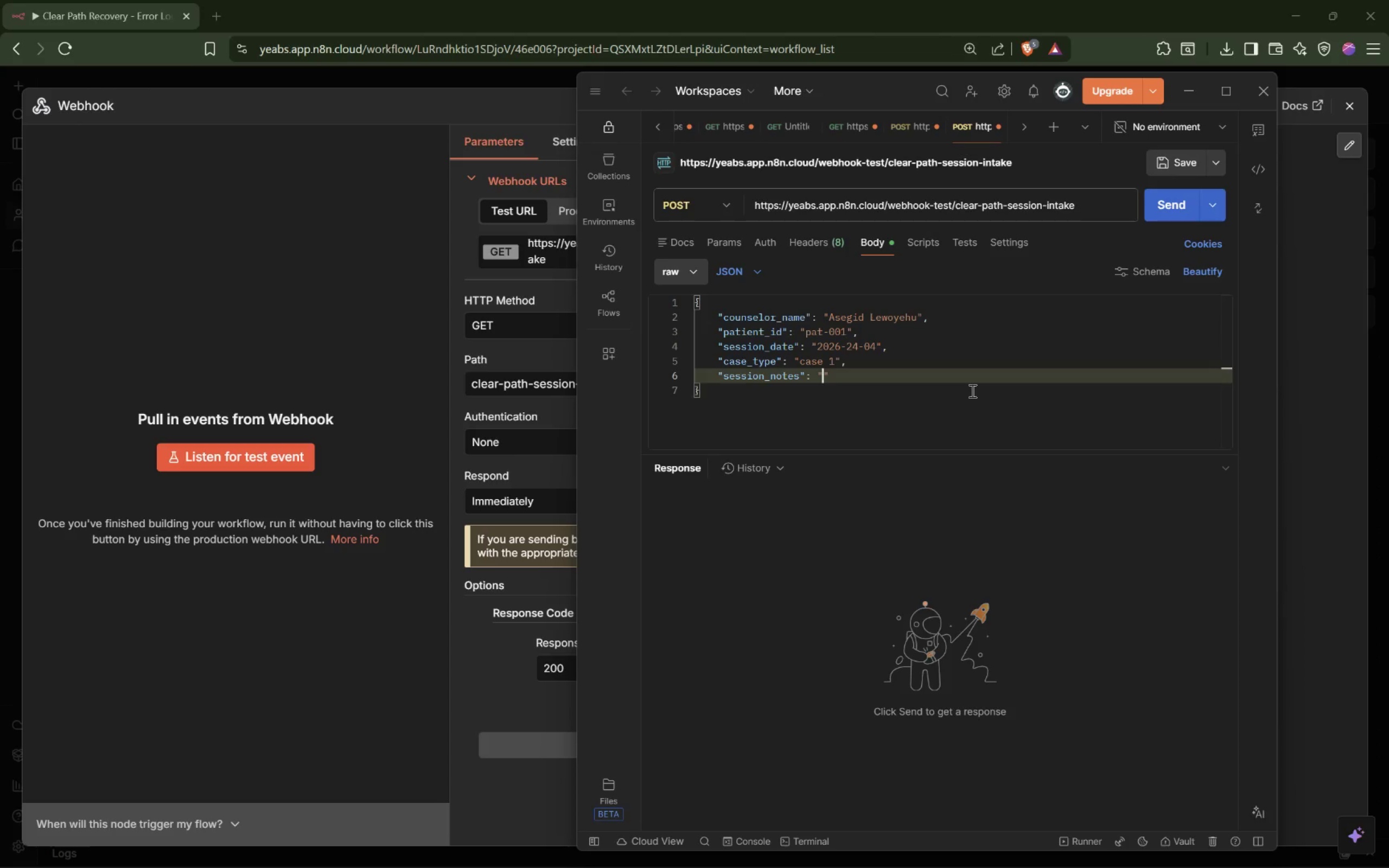 
wait(9.13)
 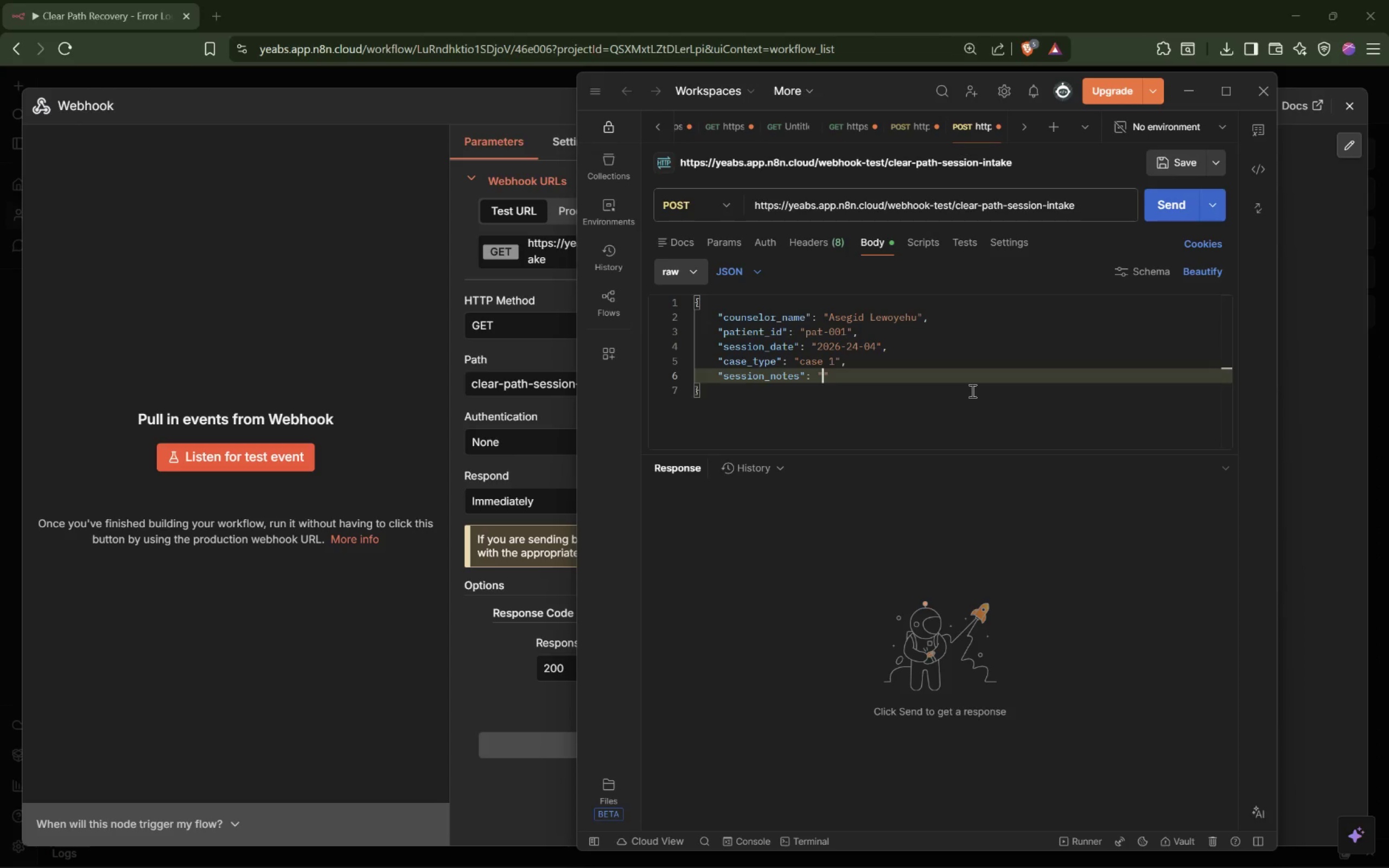 
type(some sessionnotes)
 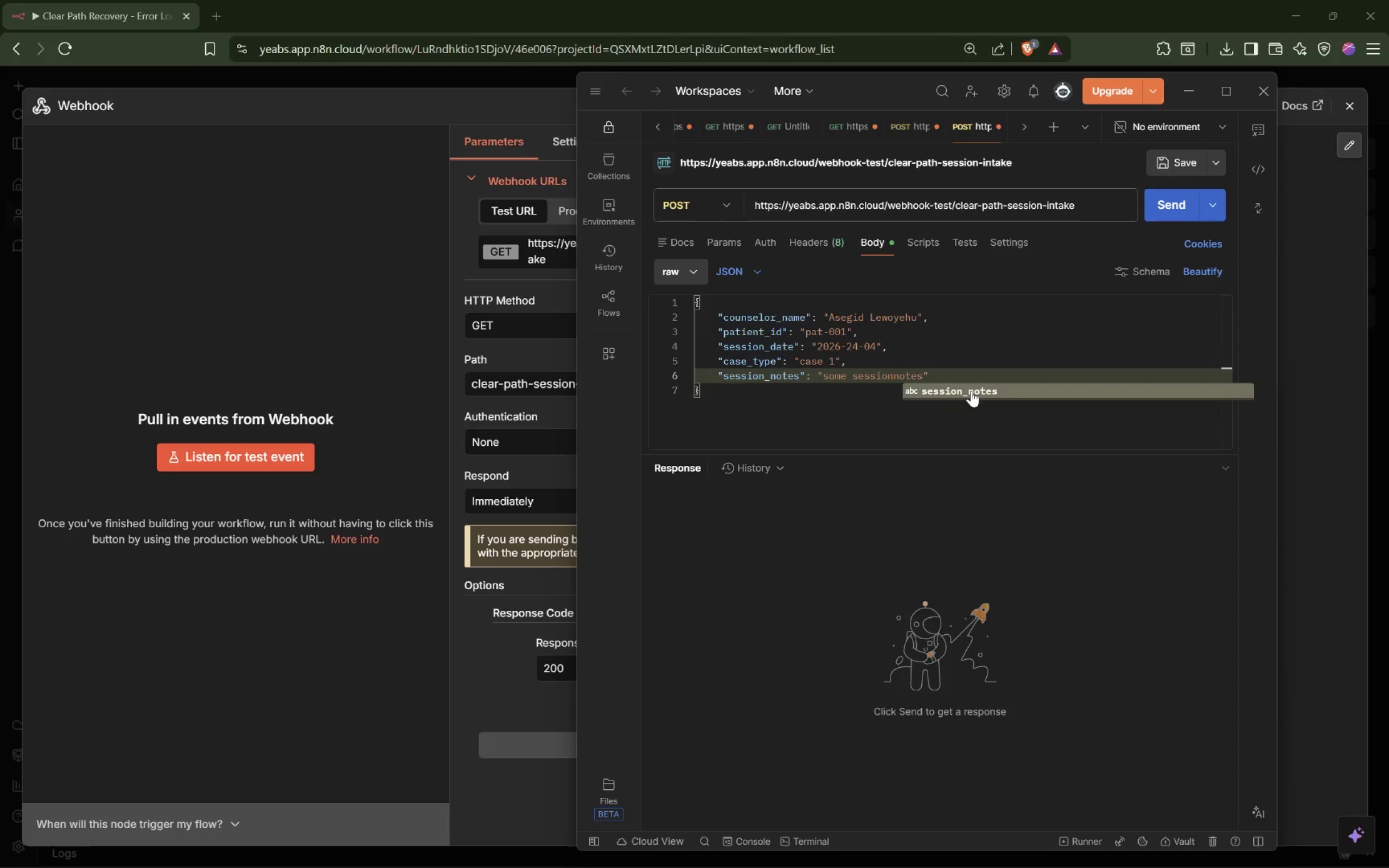 
key(ArrowDown)
 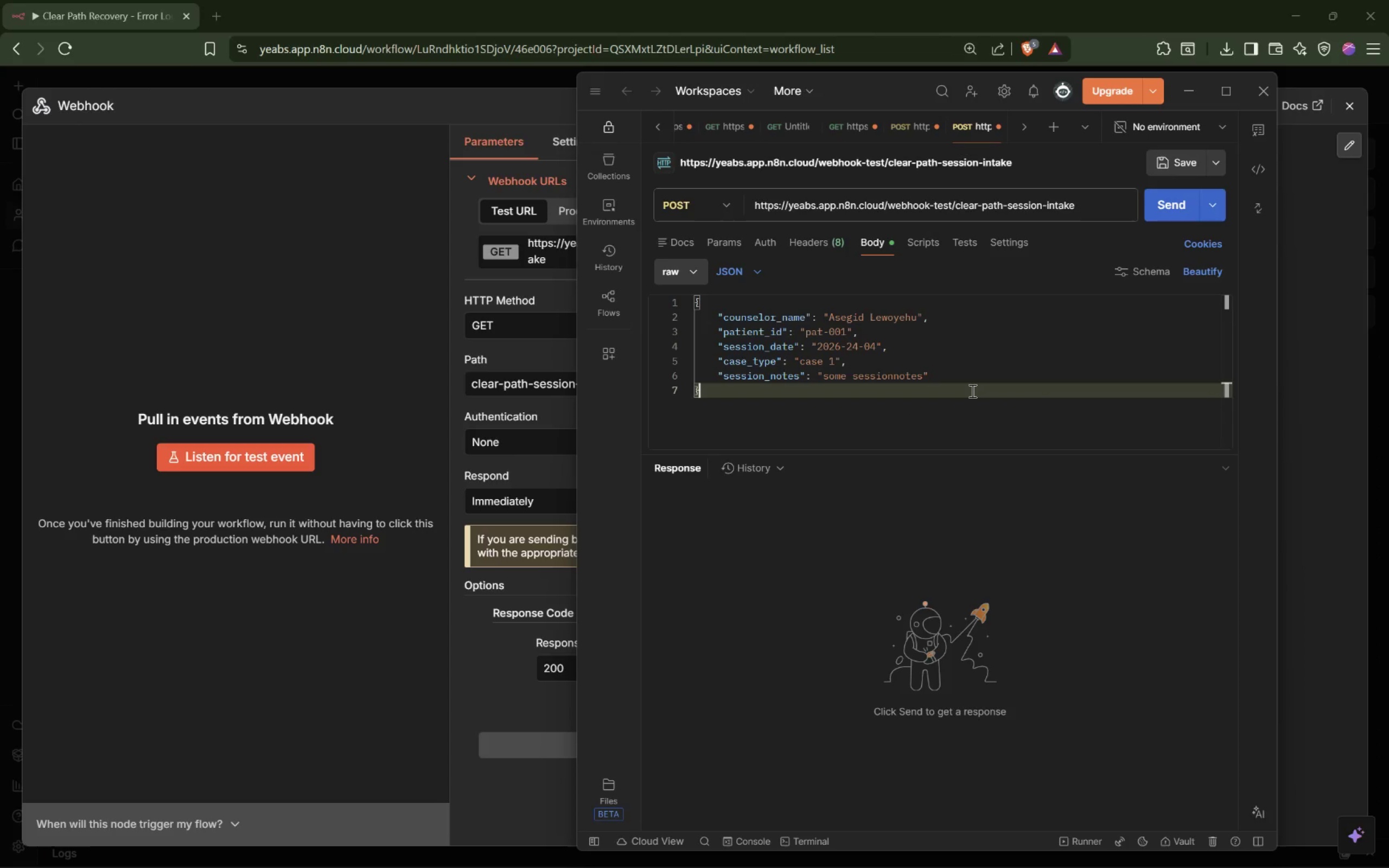 
key(ArrowDown)
 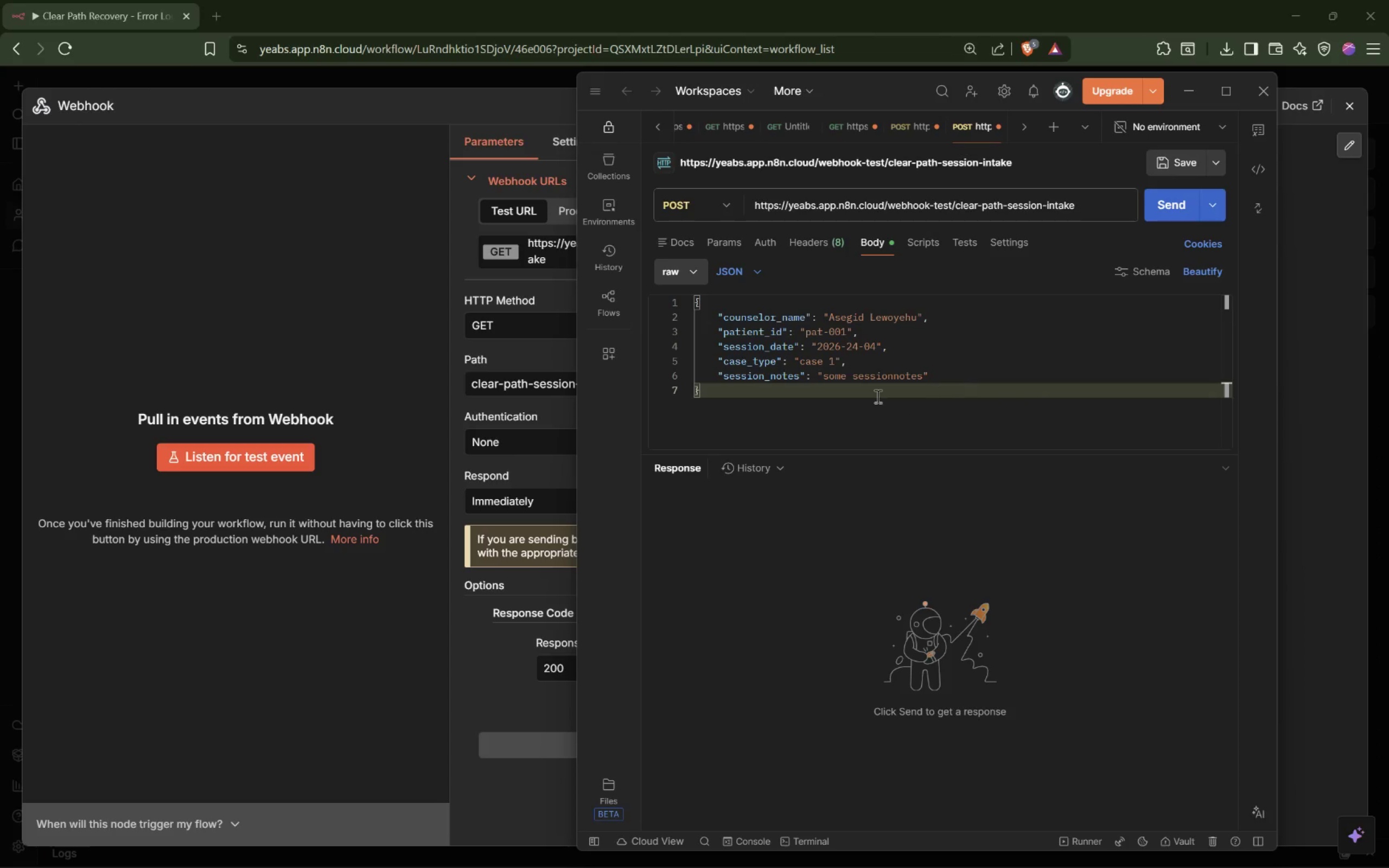 
left_click([893, 376])
 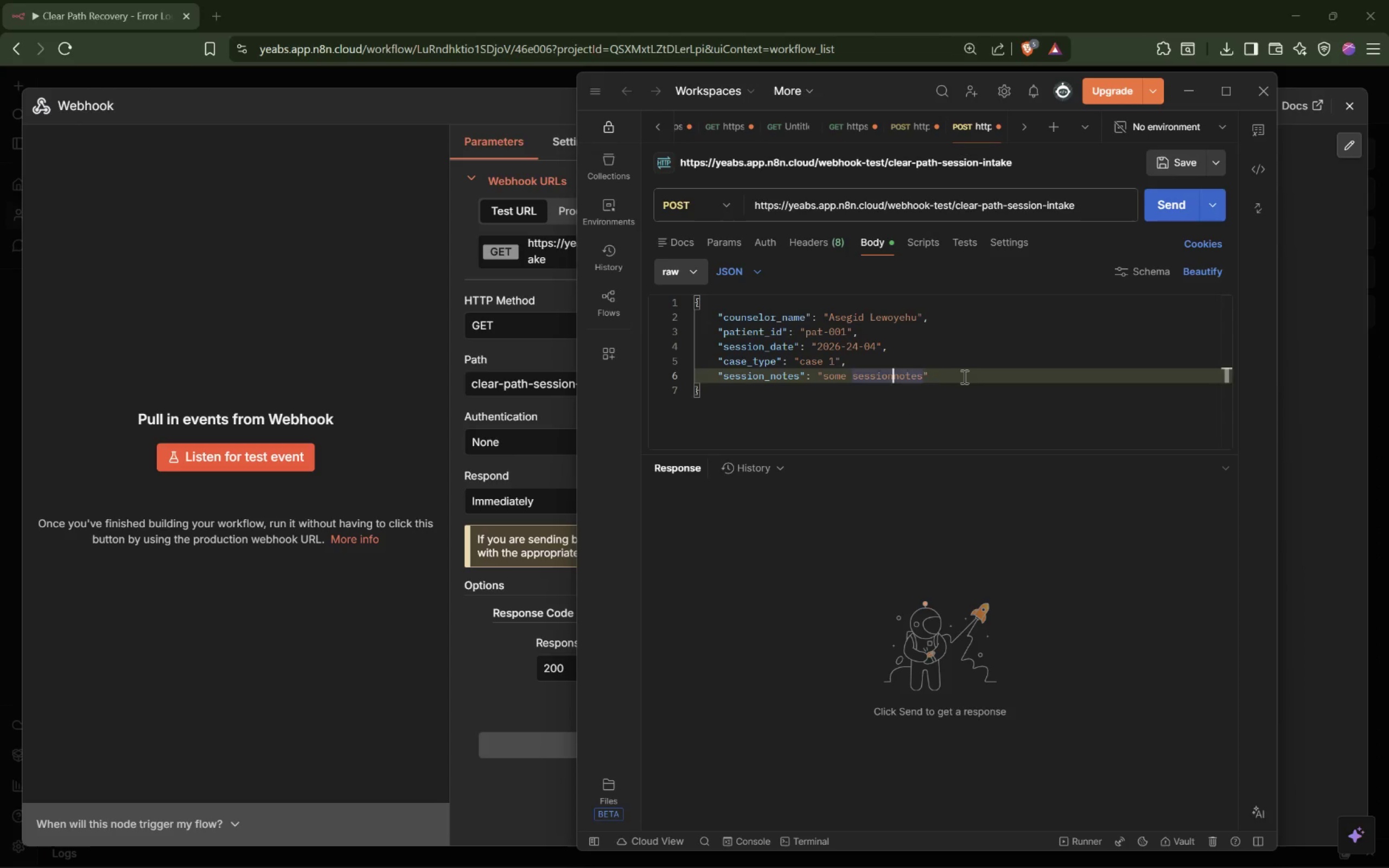 
key(Space)
 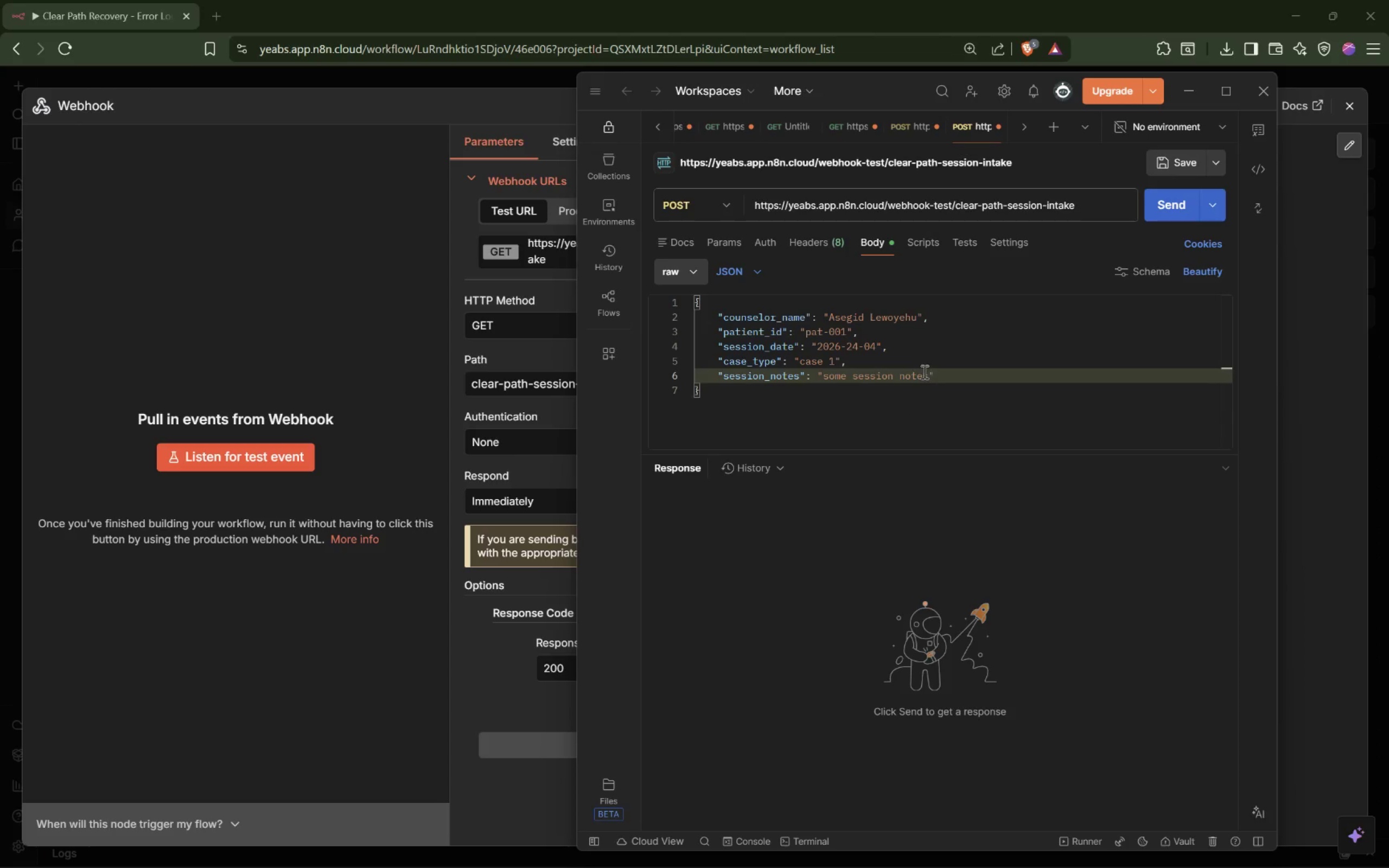 
left_click([929, 372])
 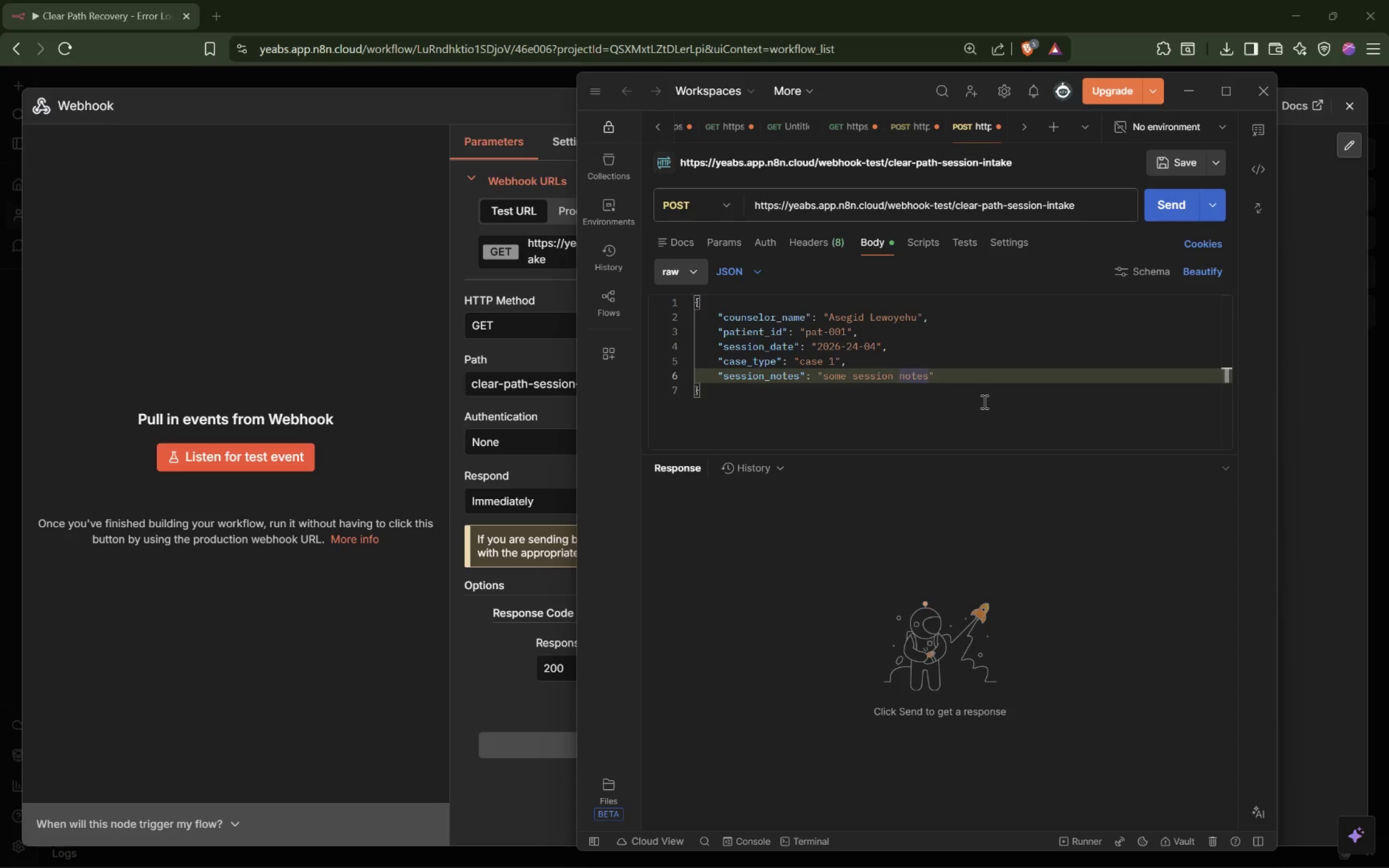 
type( will go here.)
 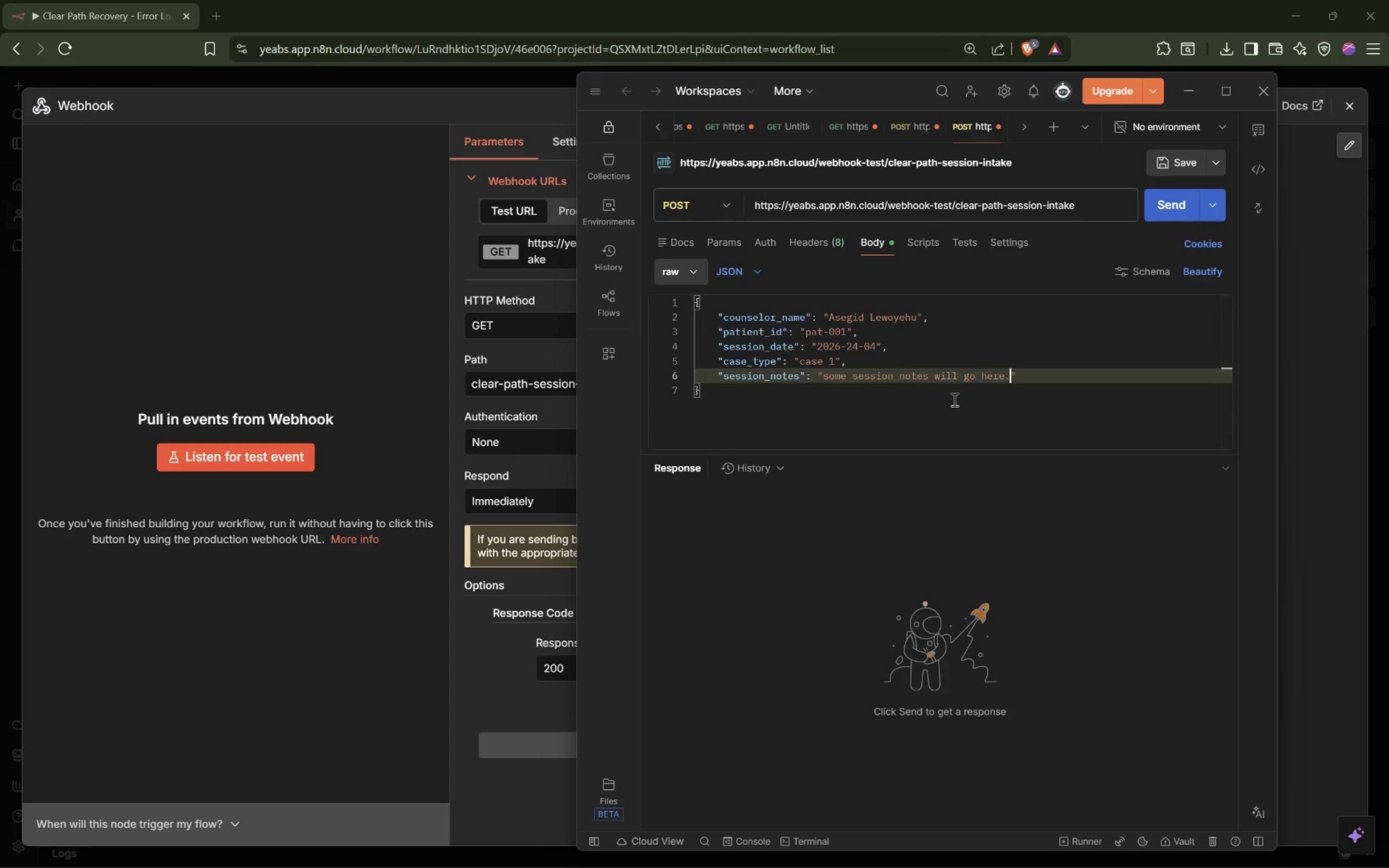 
wait(25.05)
 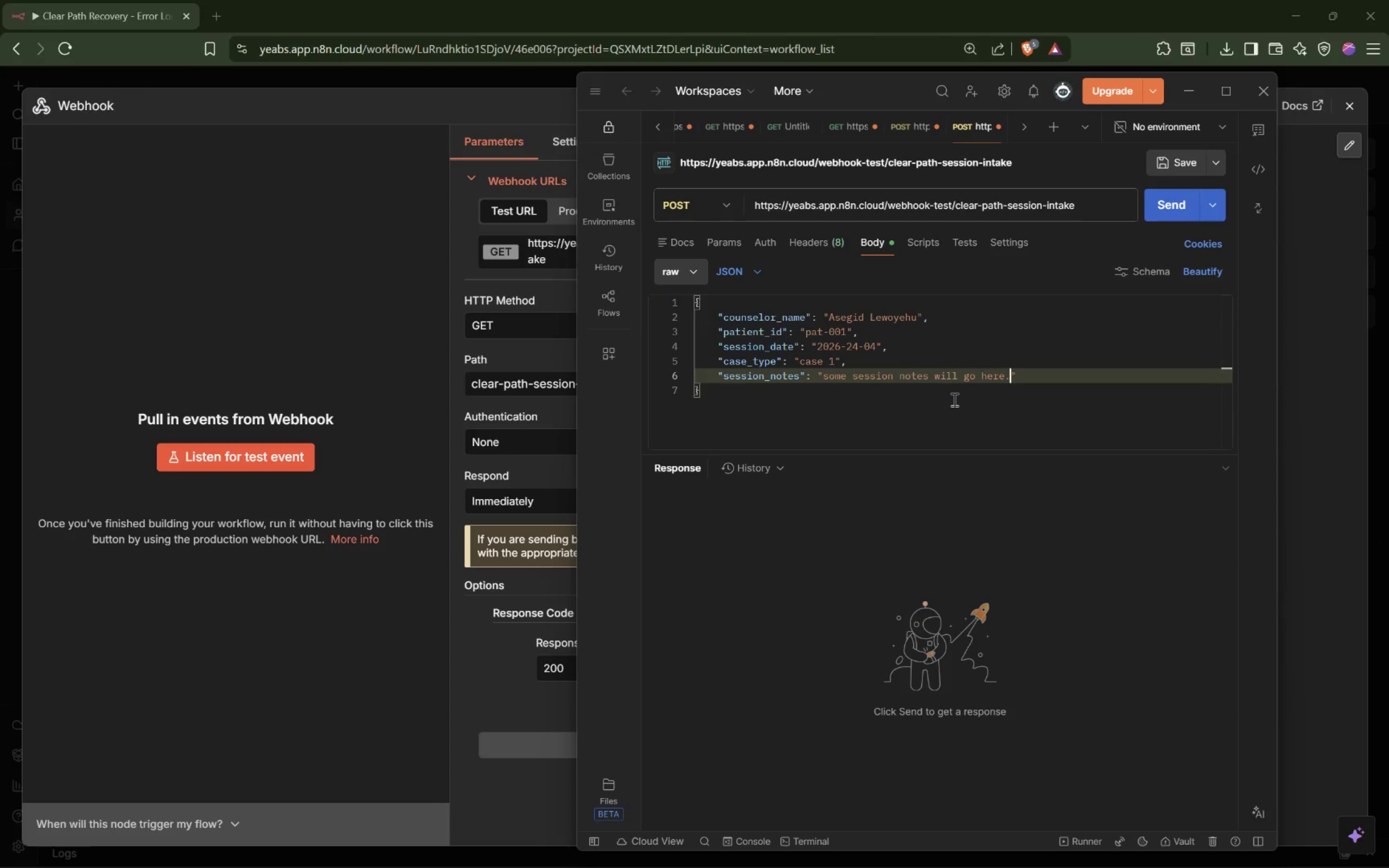 
left_click([895, 402])
 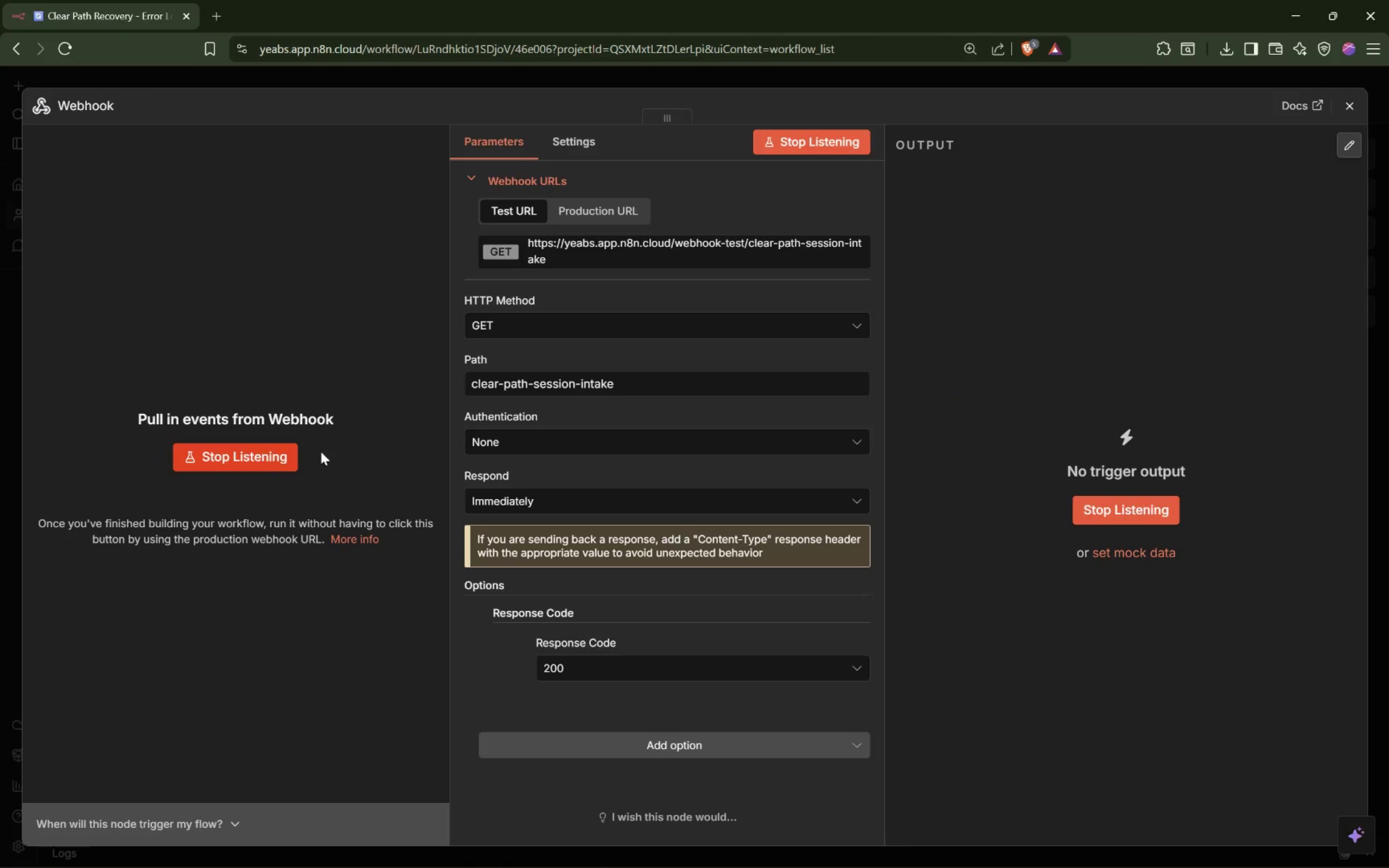 
key(Alt+Tab)
 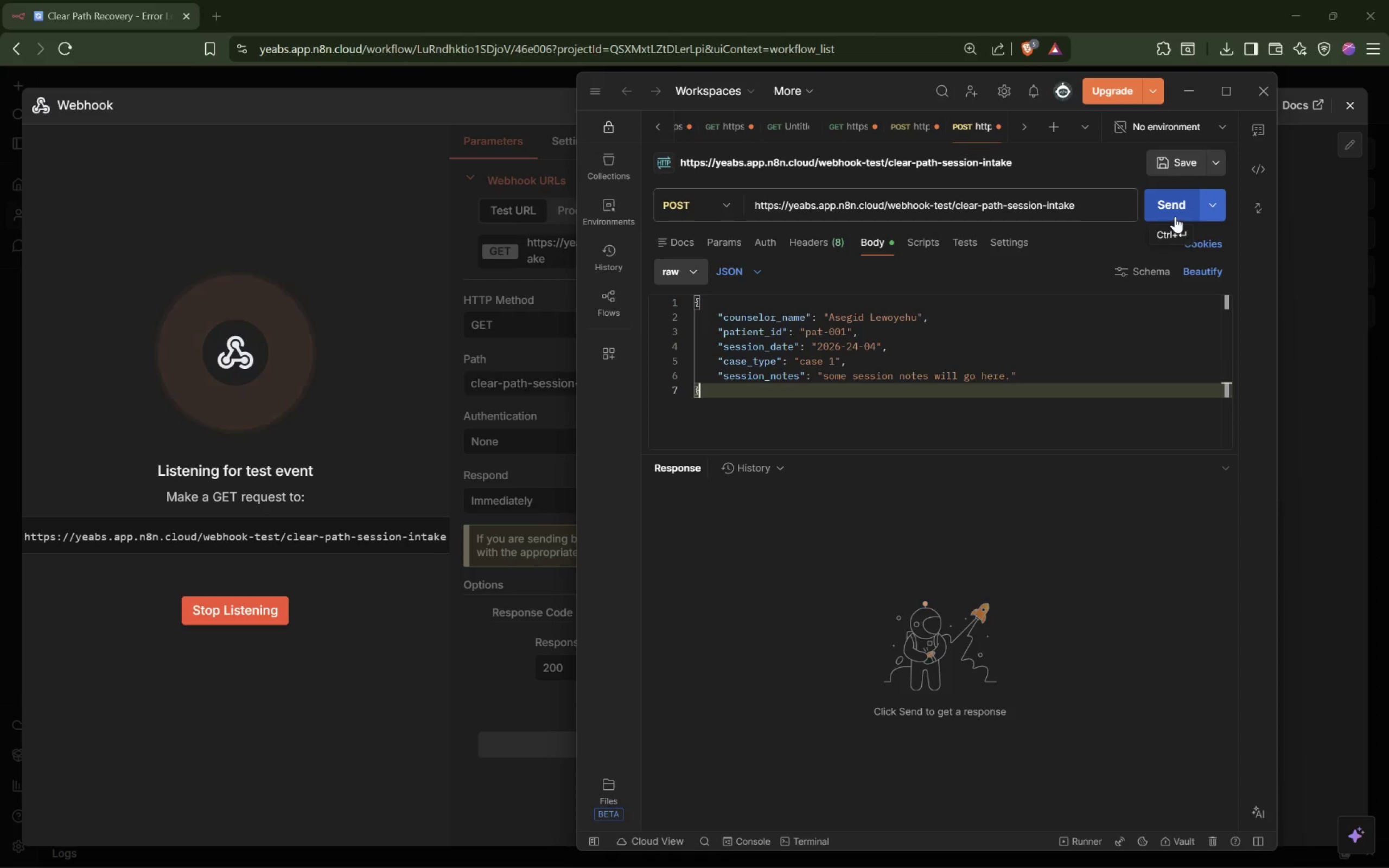 
key(Alt+Tab)
 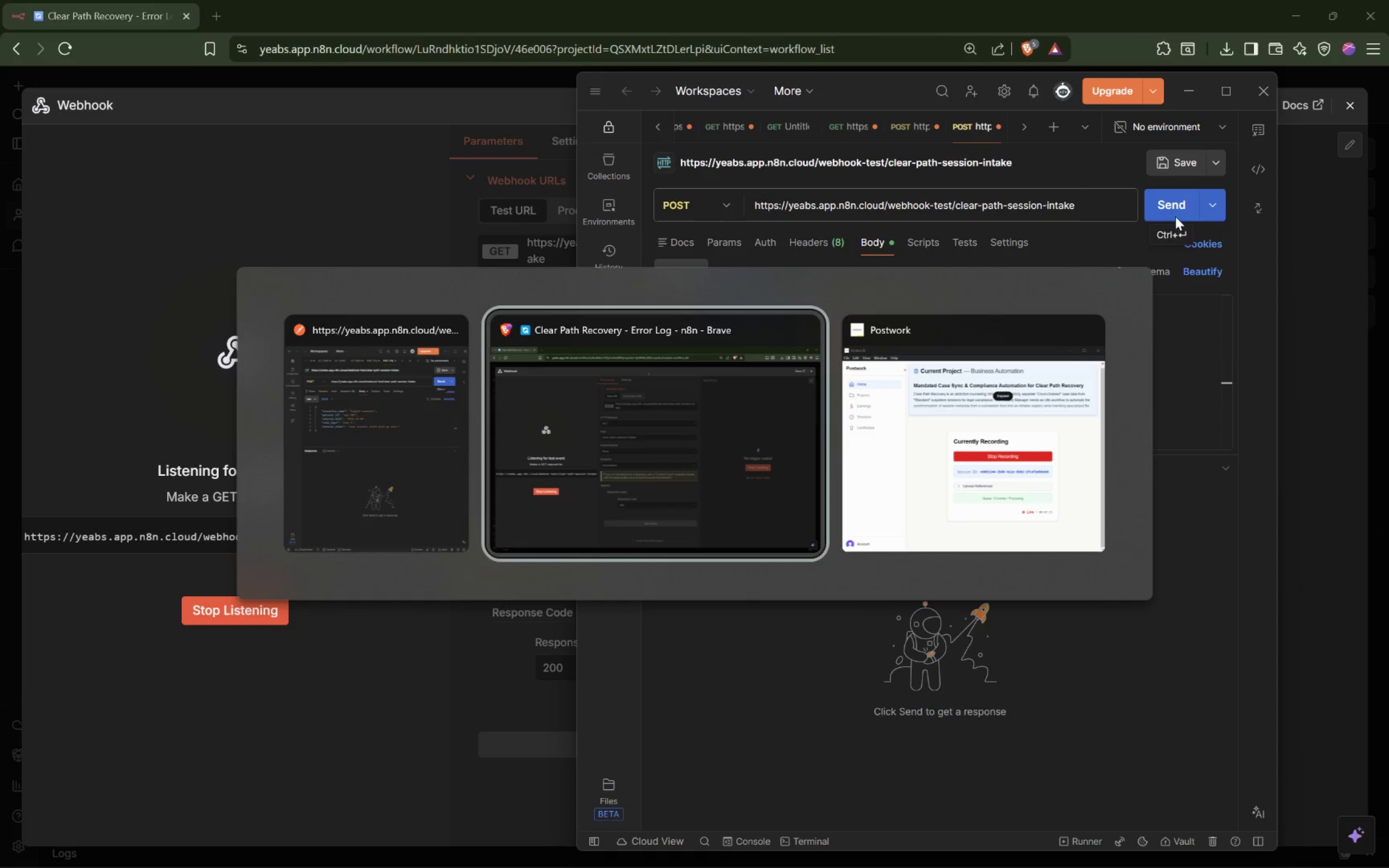 
key(Alt+Tab)